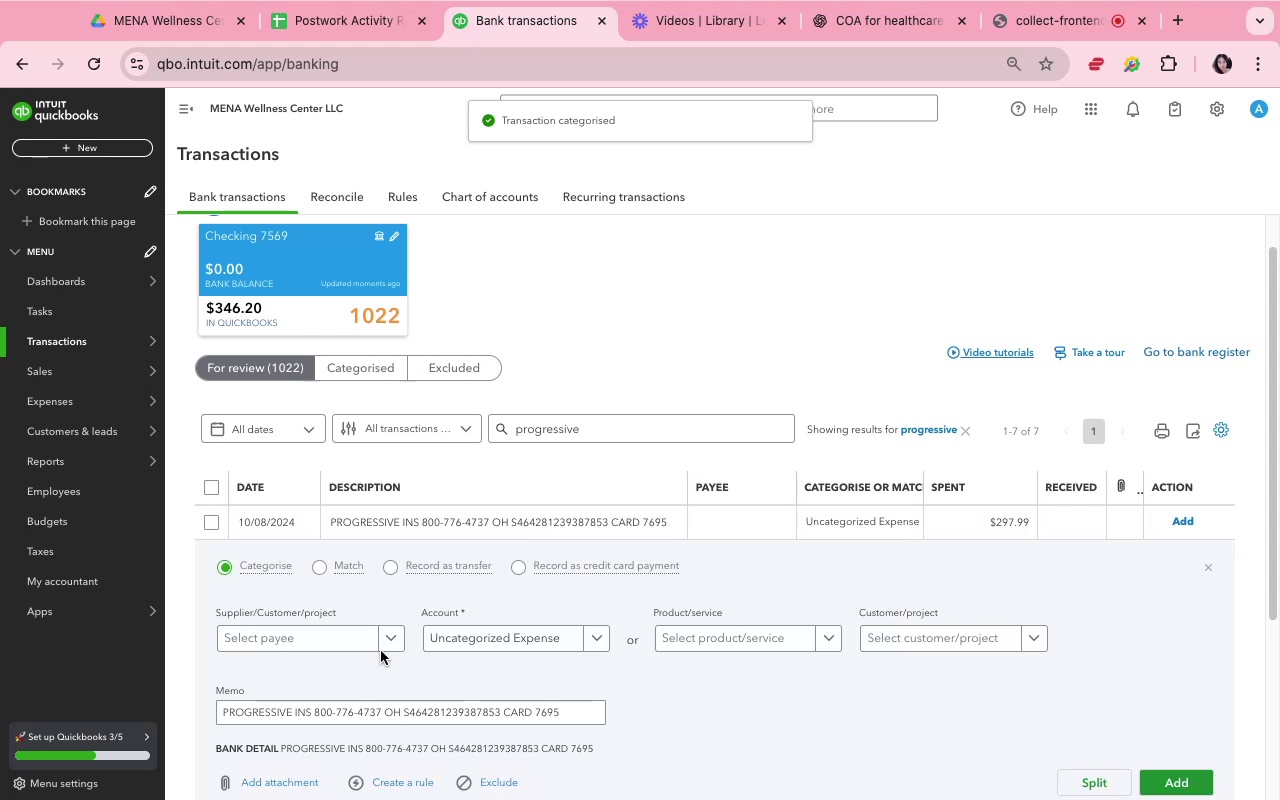 
left_click([363, 644])
 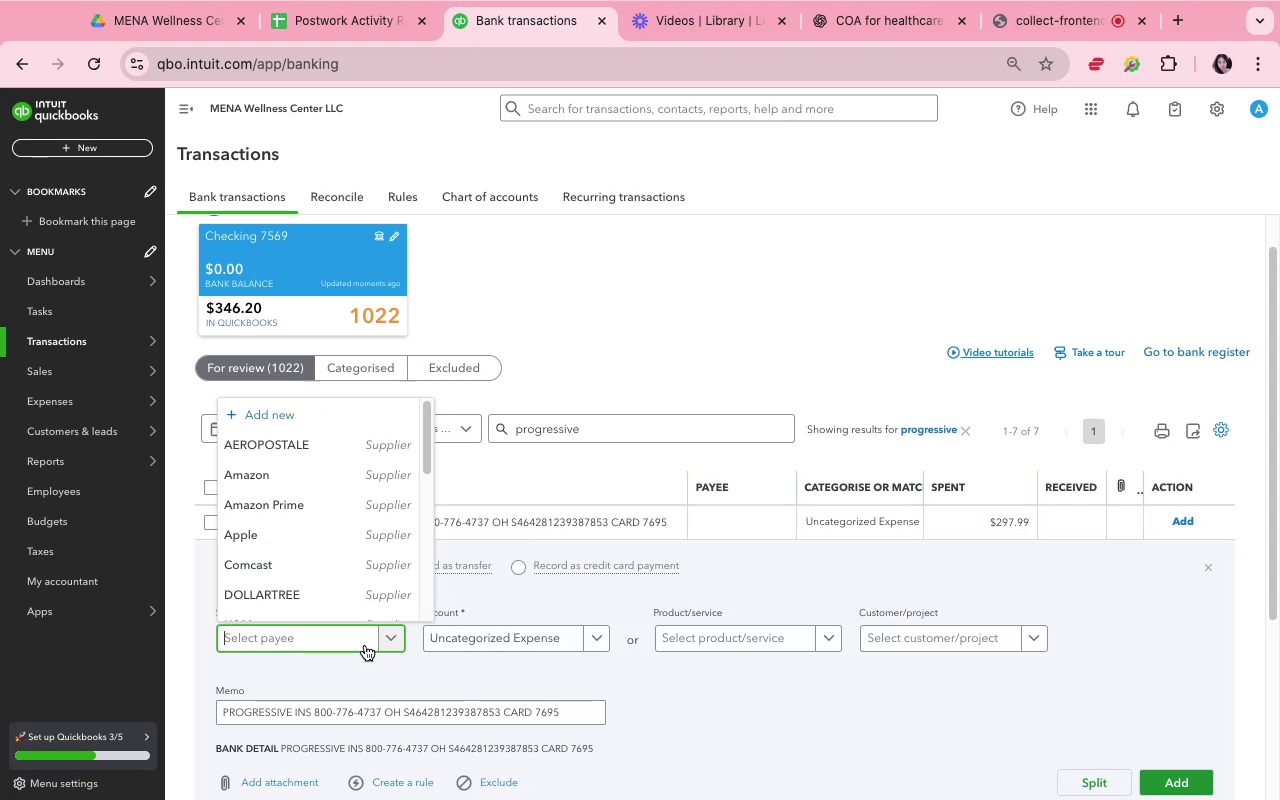 
type(prog)
 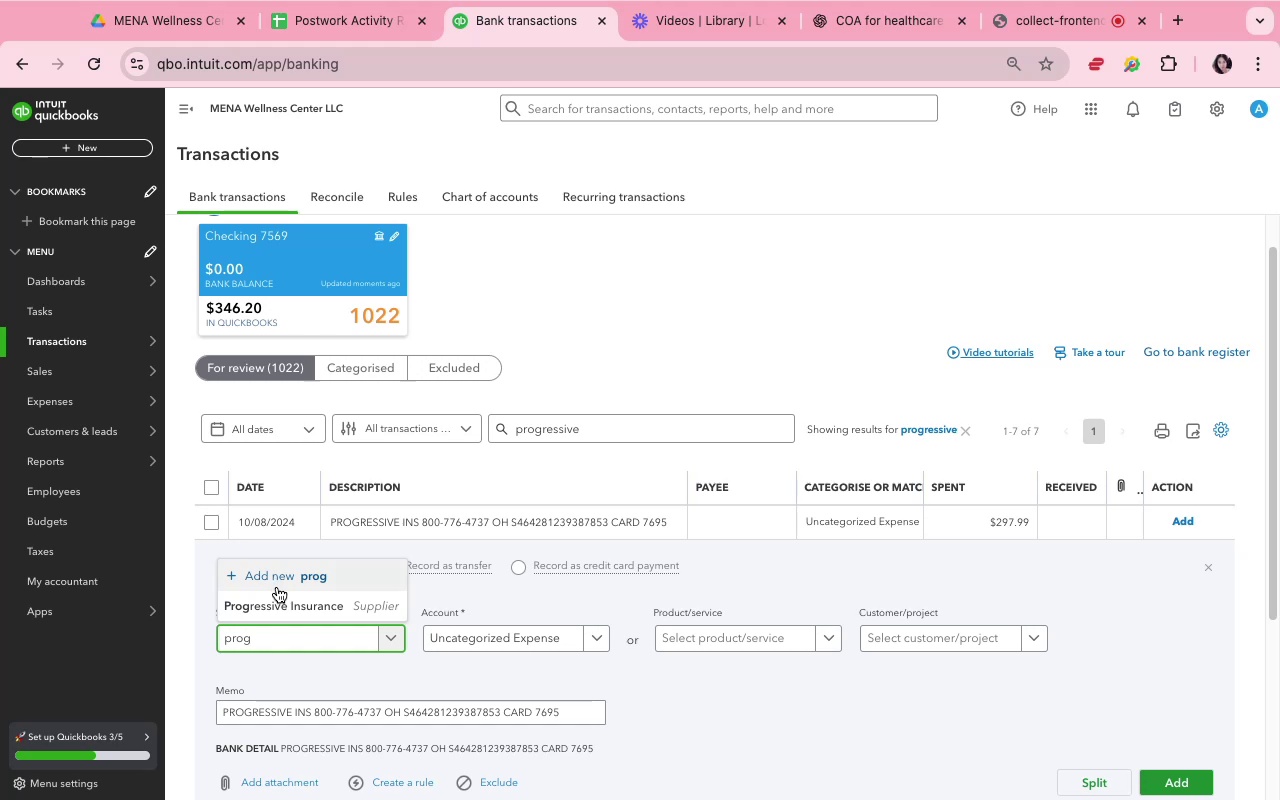 
left_click([287, 602])
 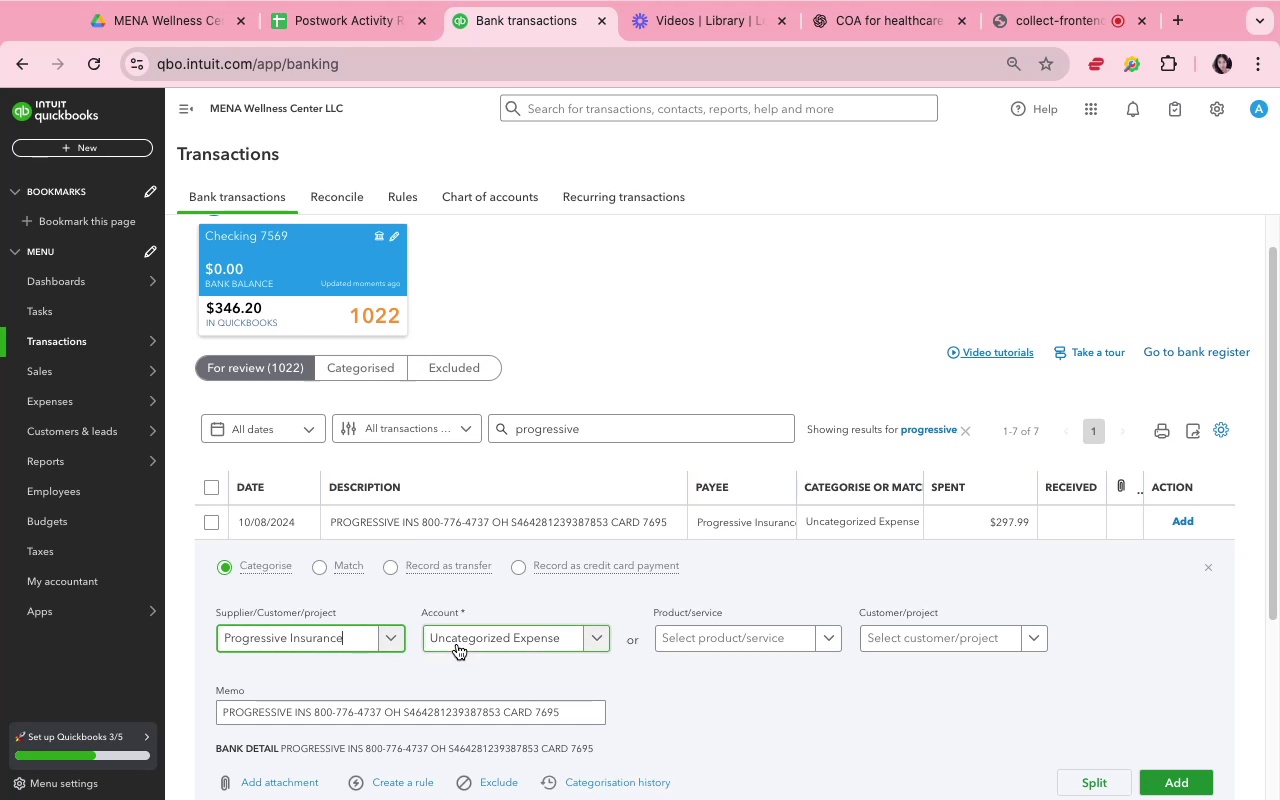 
left_click([457, 644])
 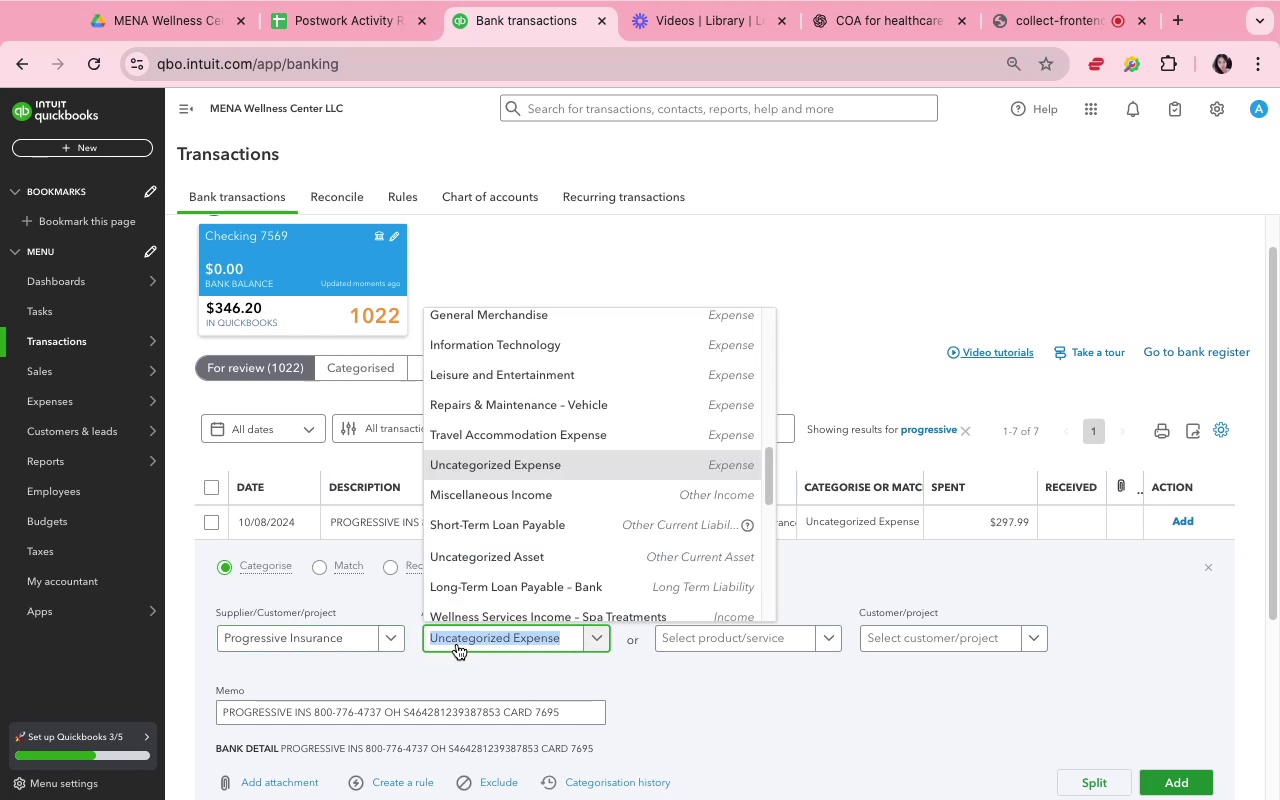 
type(ins)
 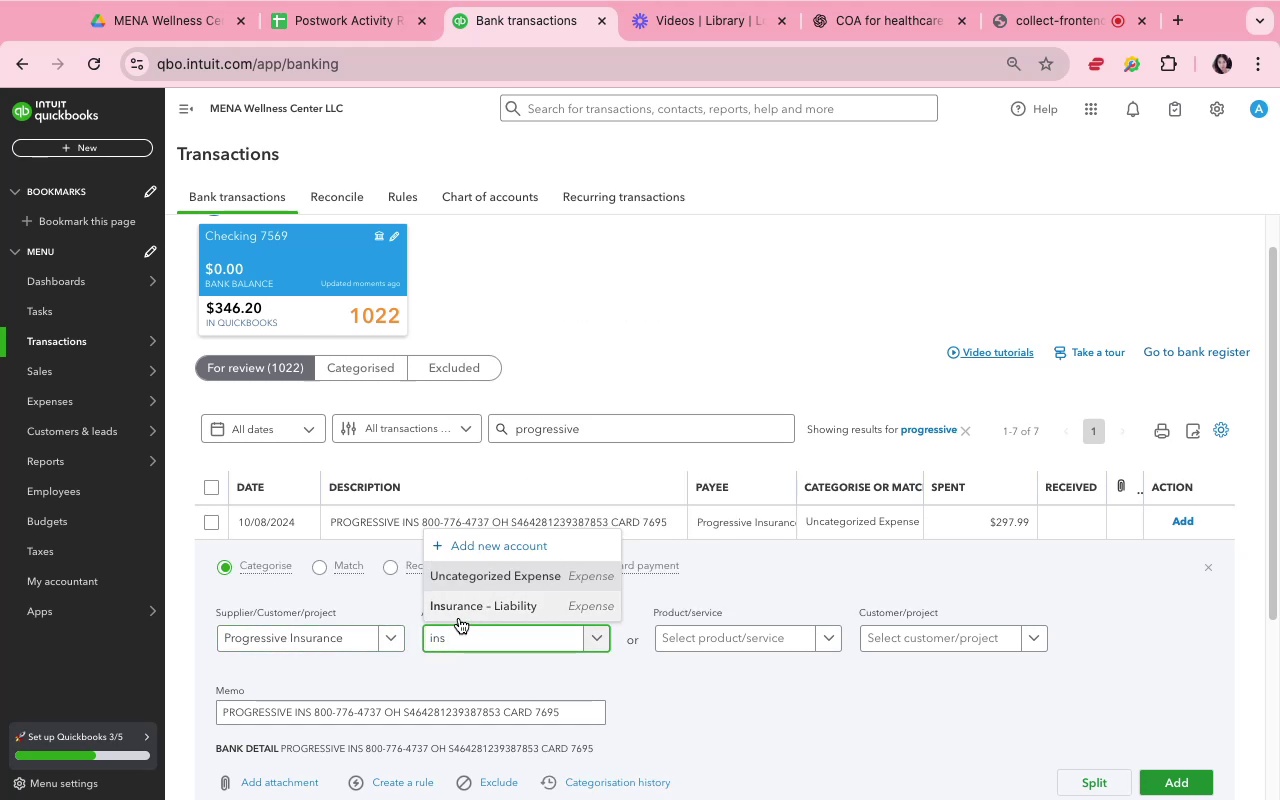 
left_click([457, 606])
 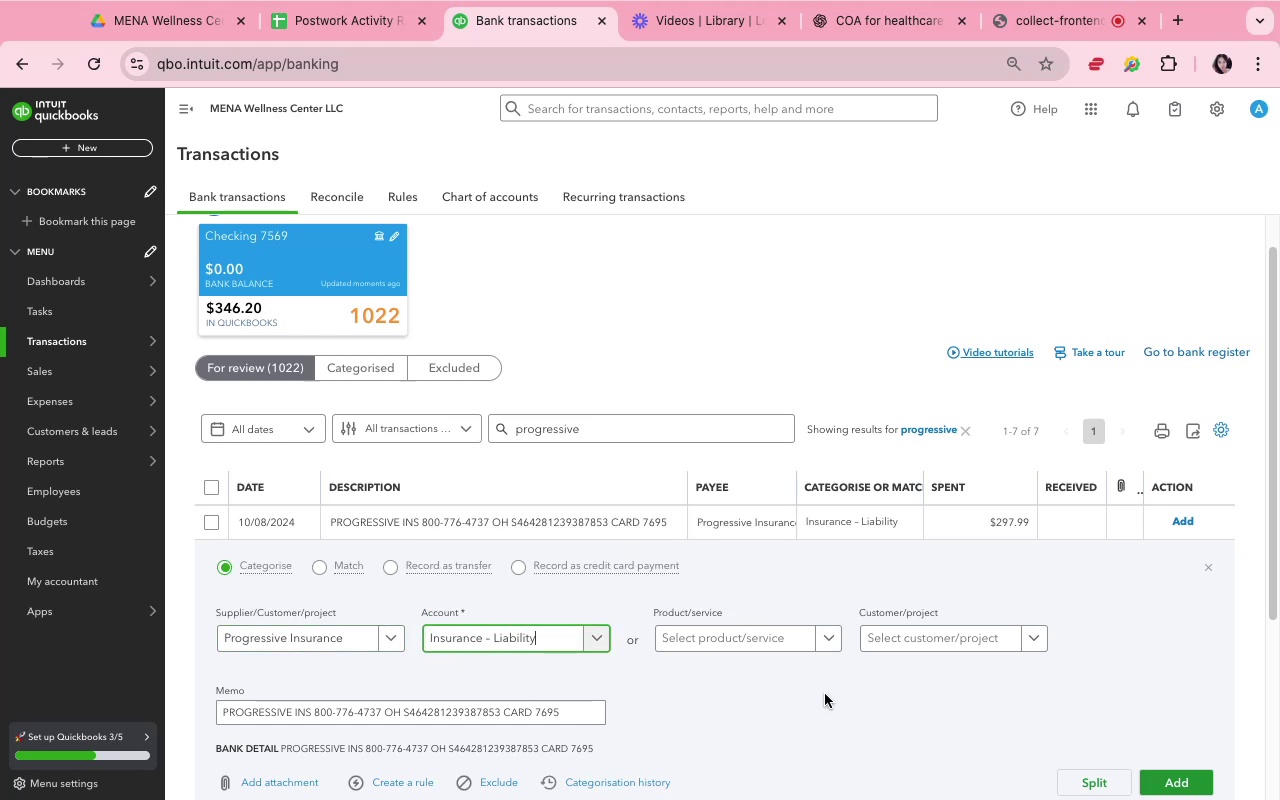 
left_click([825, 694])
 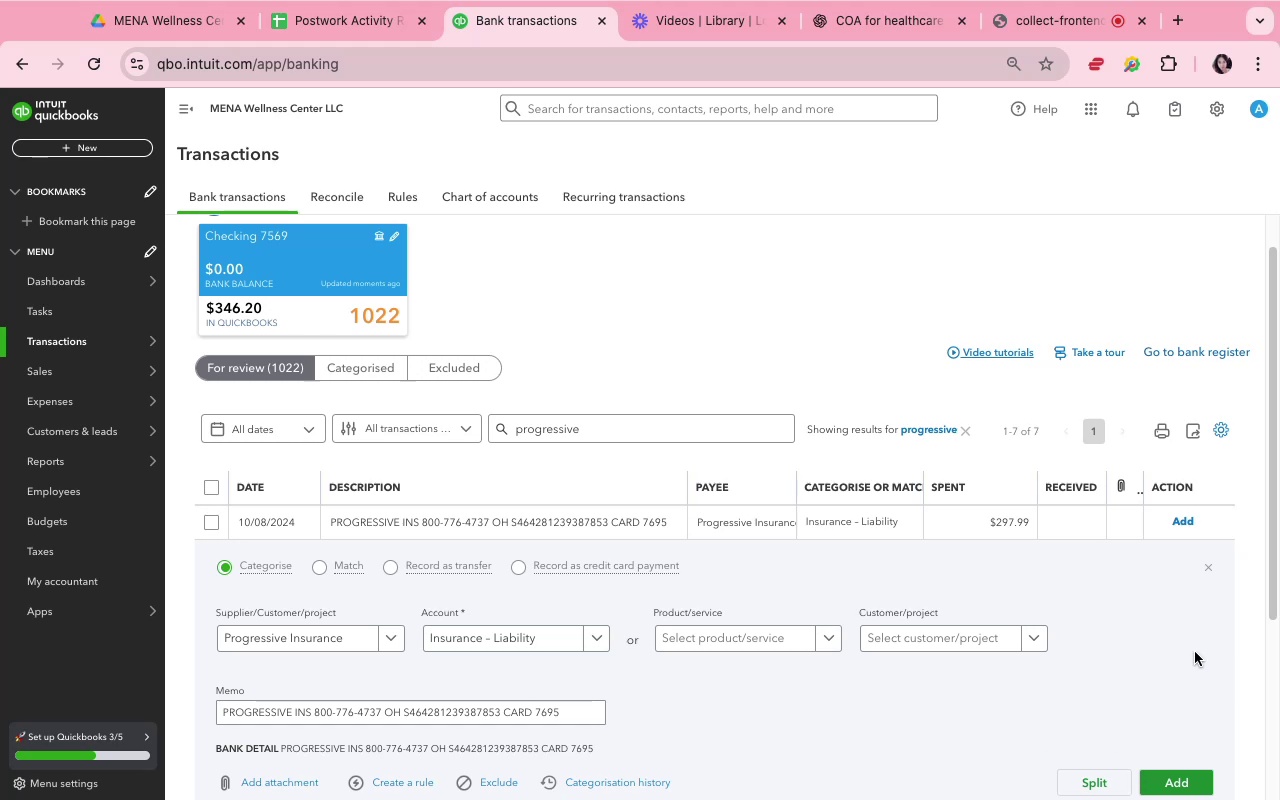 
mouse_move([1146, 788])
 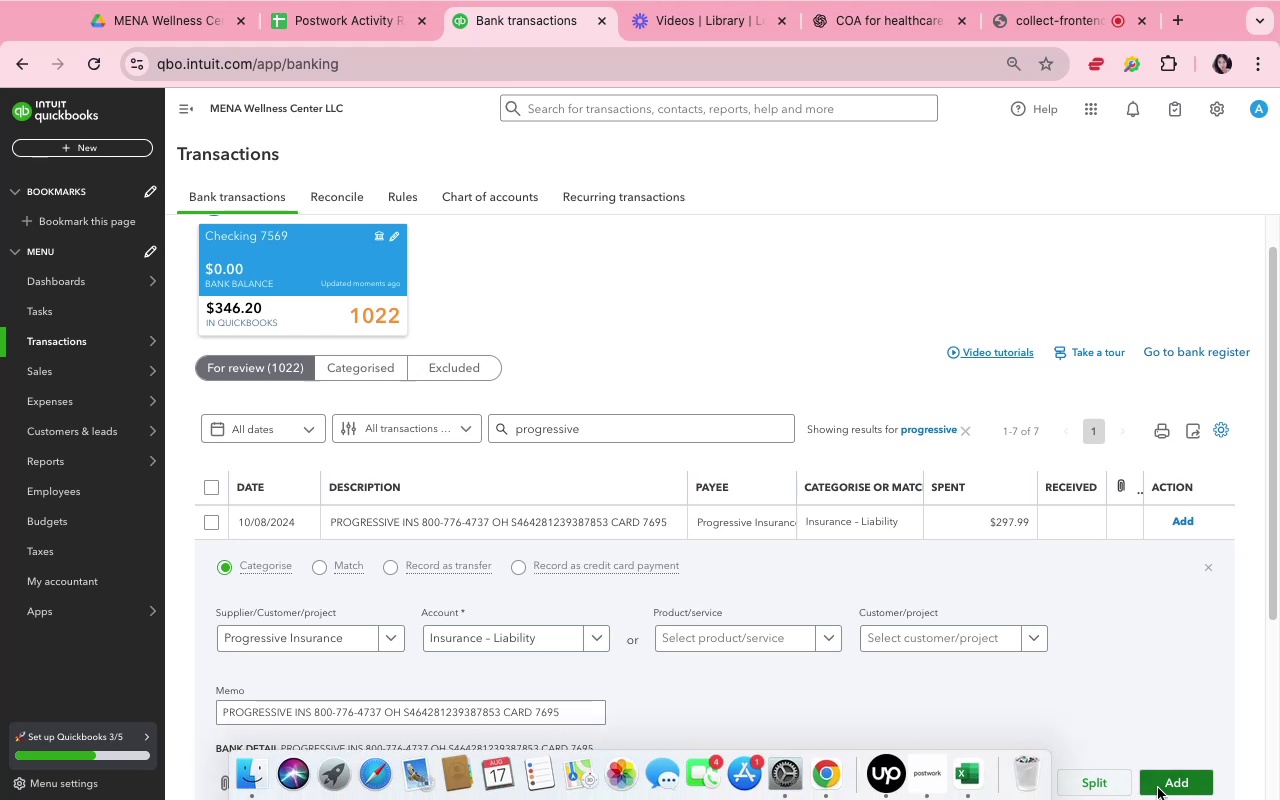 
left_click([1158, 788])
 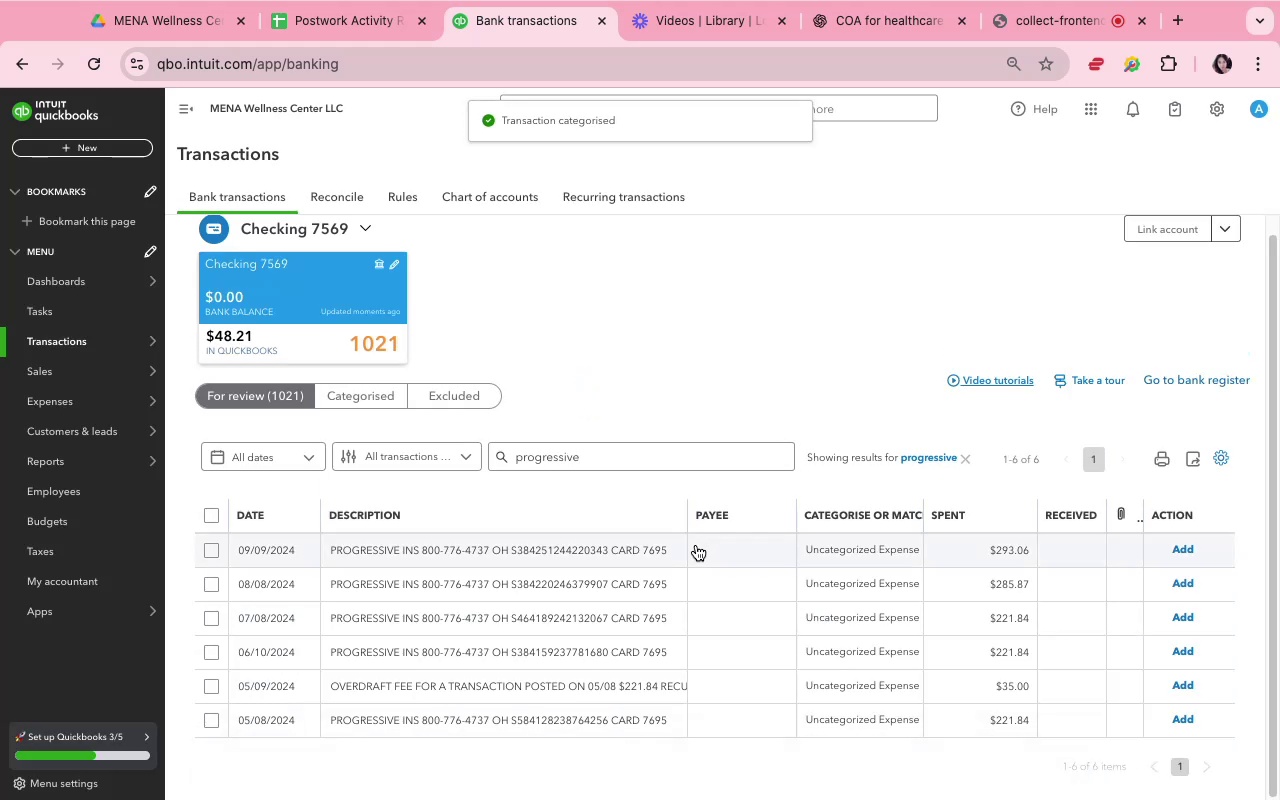 
left_click([696, 545])
 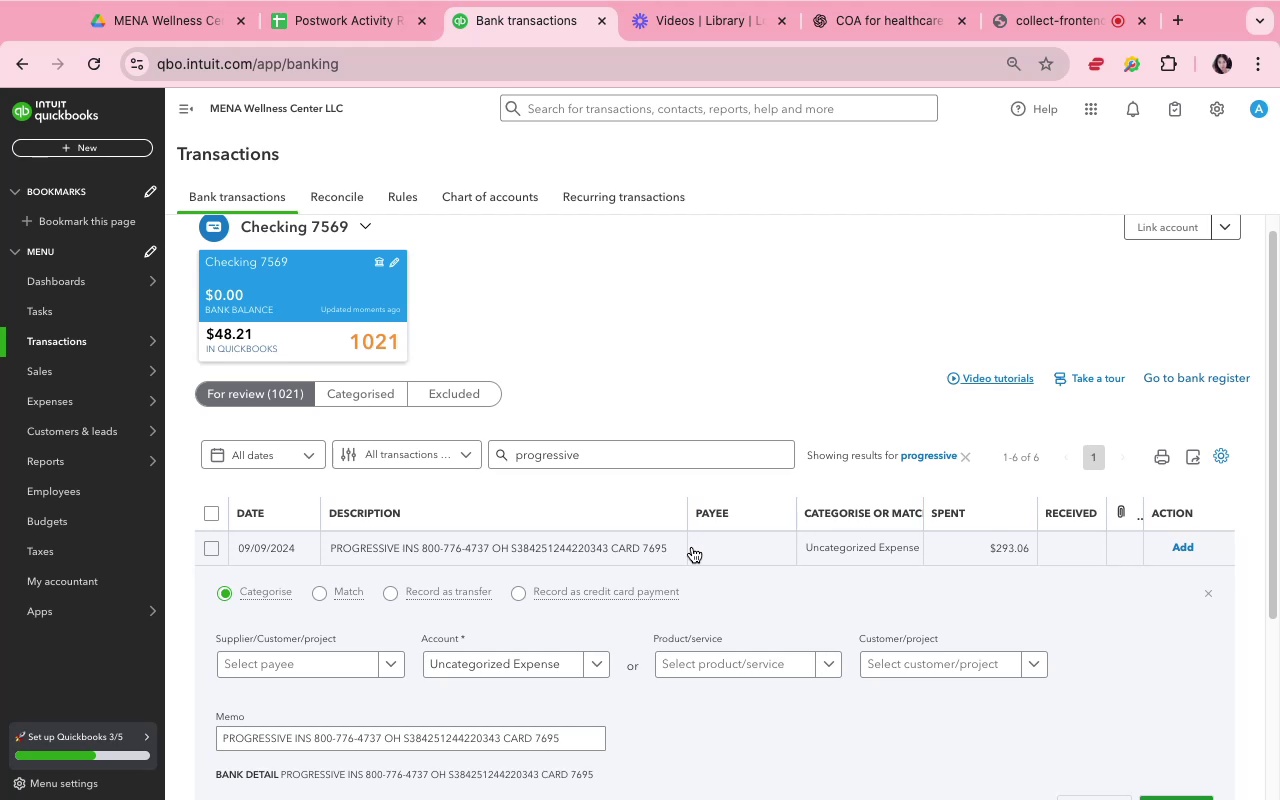 
wait(36.51)
 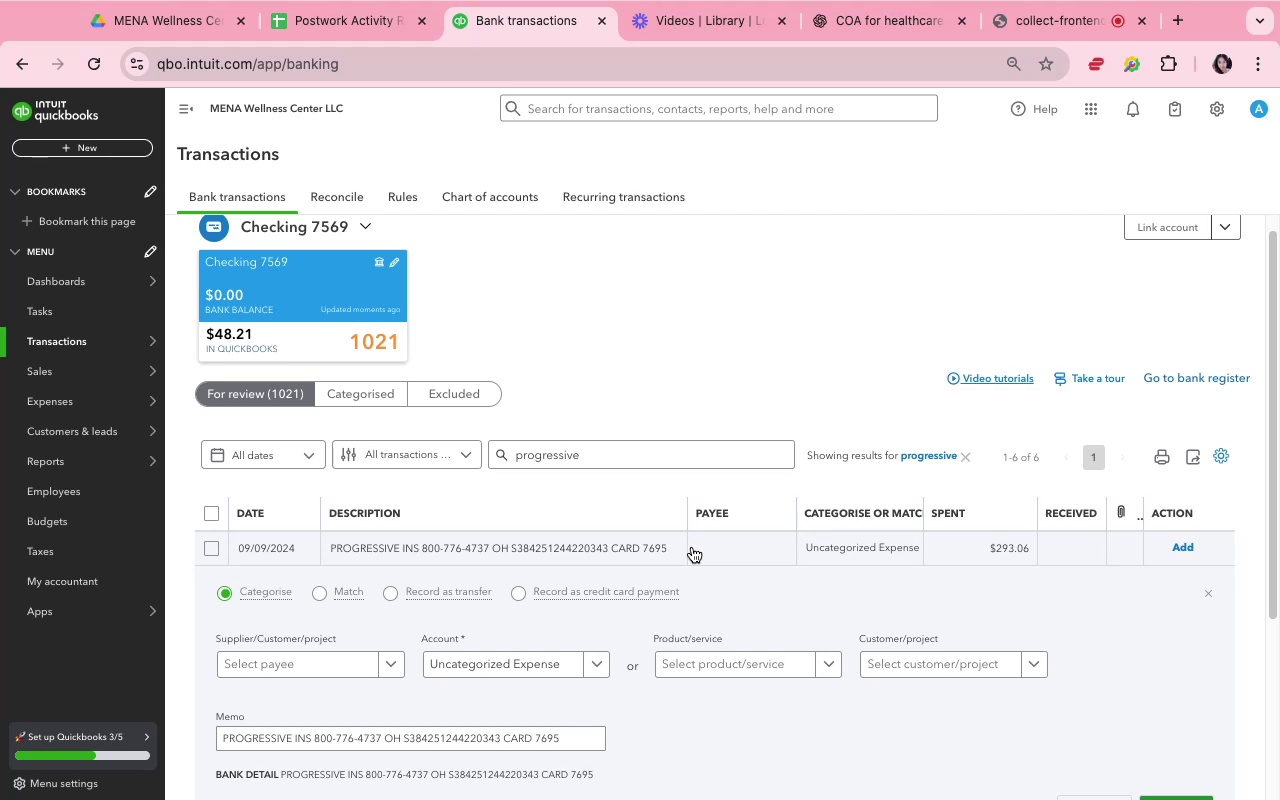 
left_click([359, 663])
 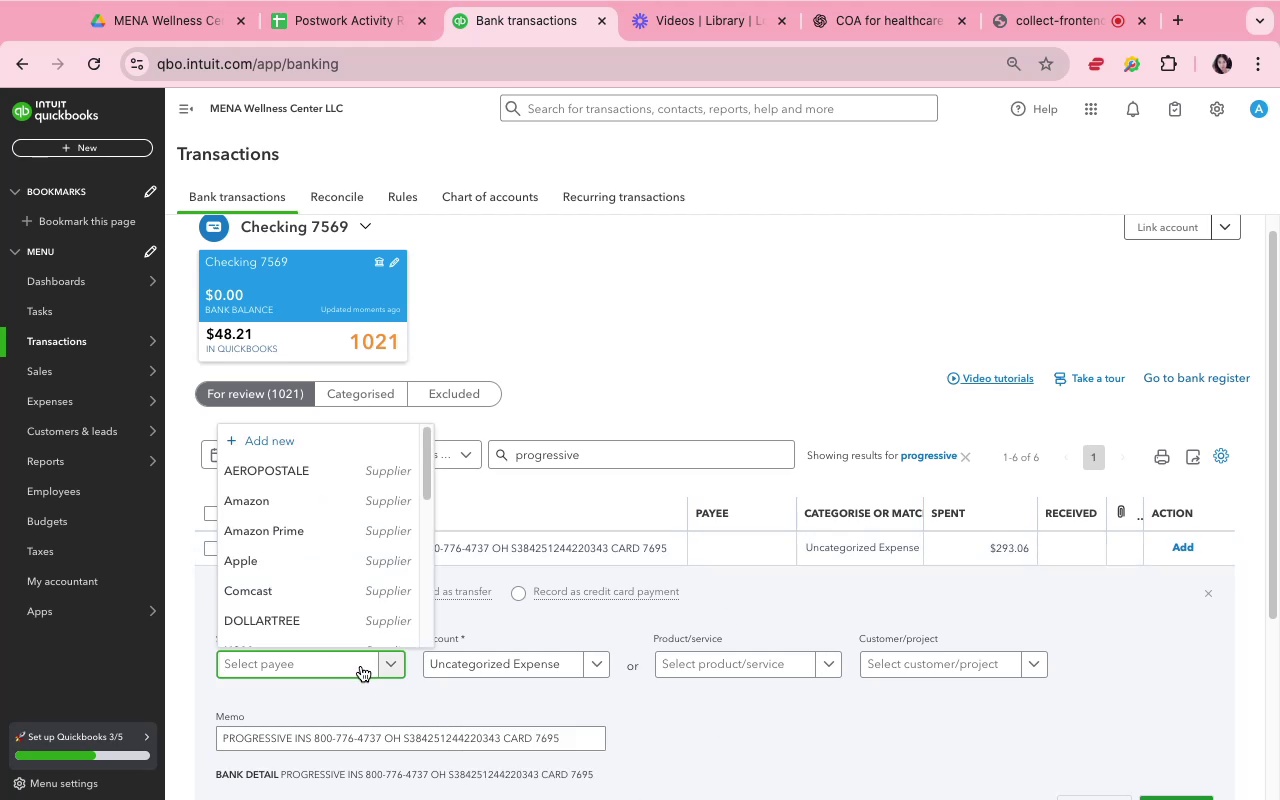 
type(prog)
 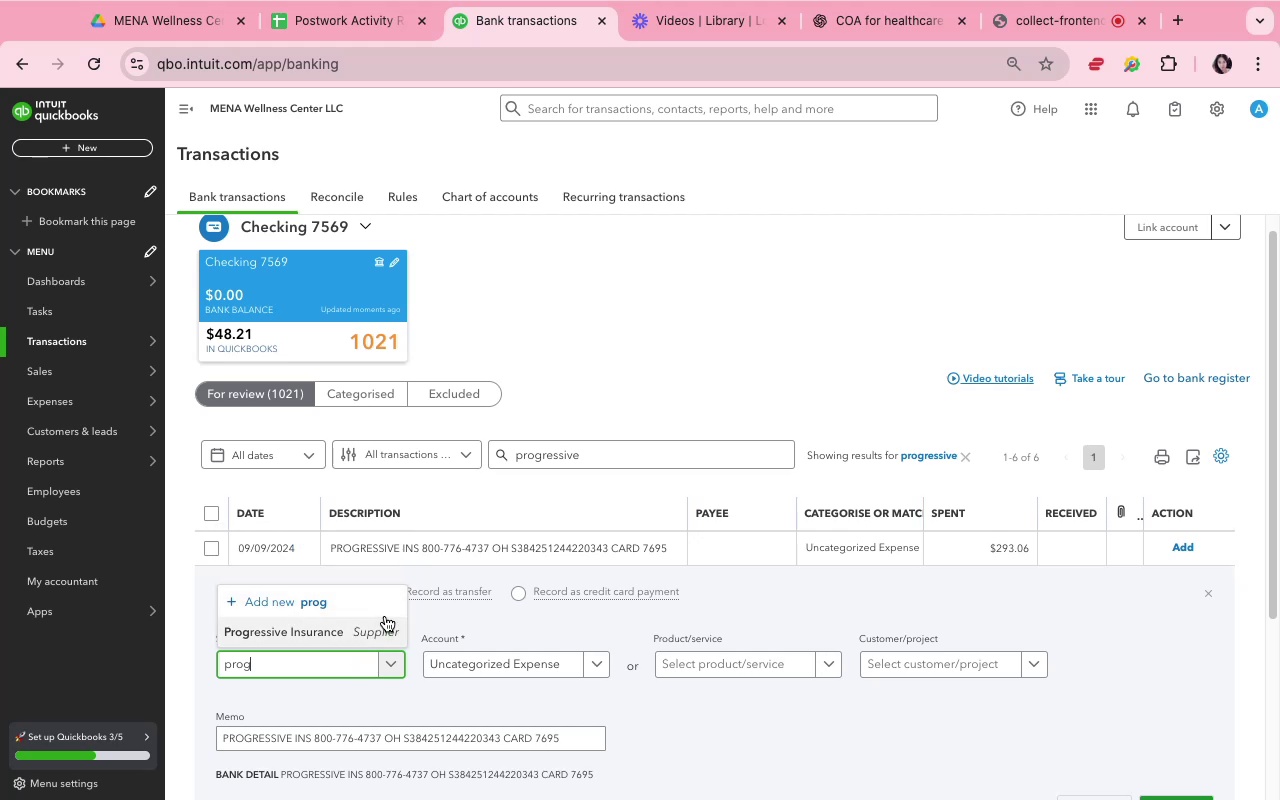 
left_click([389, 624])
 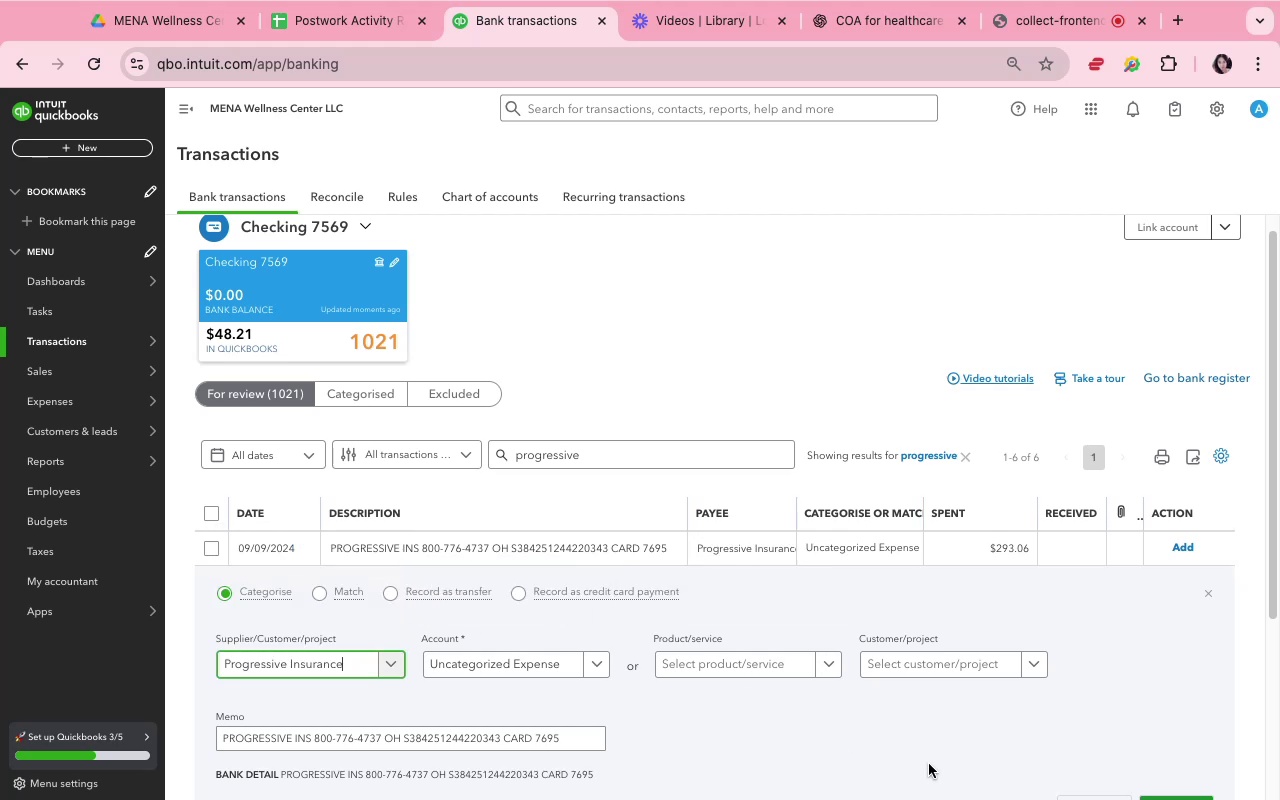 
left_click([919, 728])
 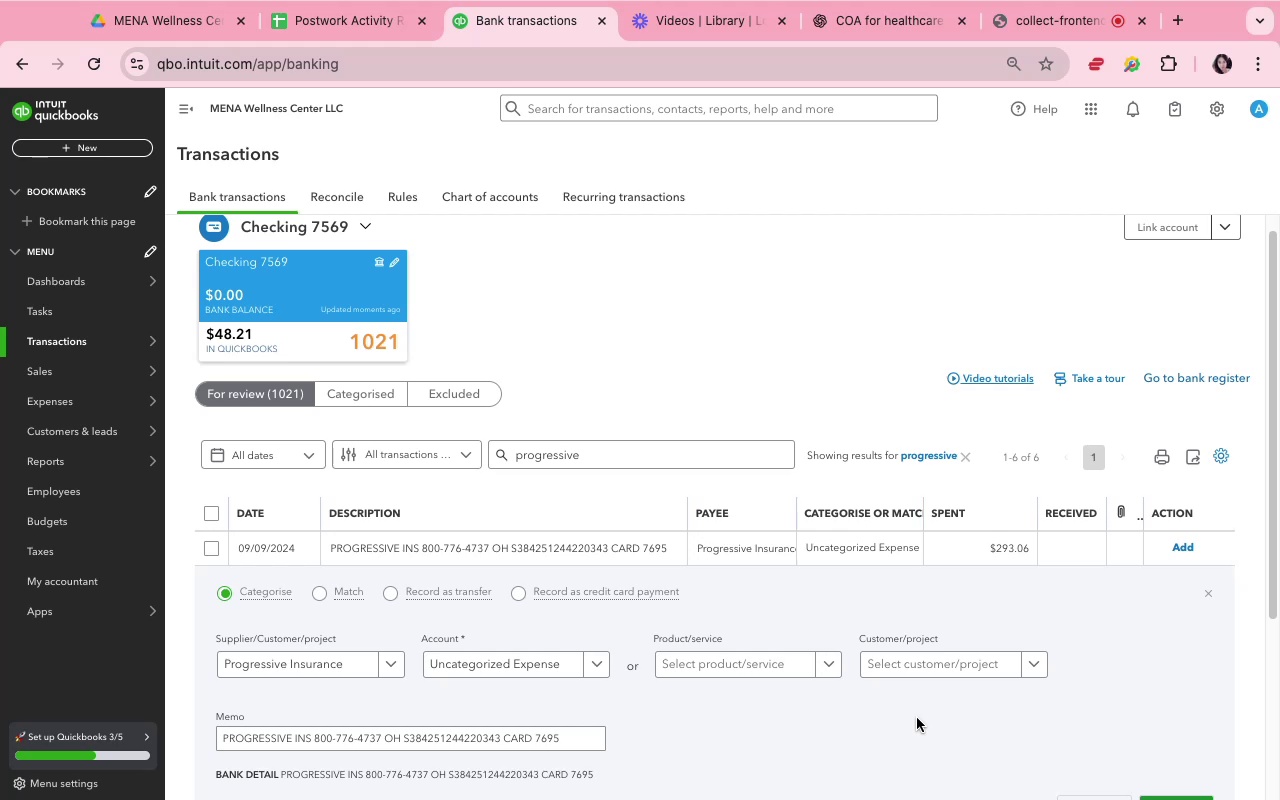 
wait(46.83)
 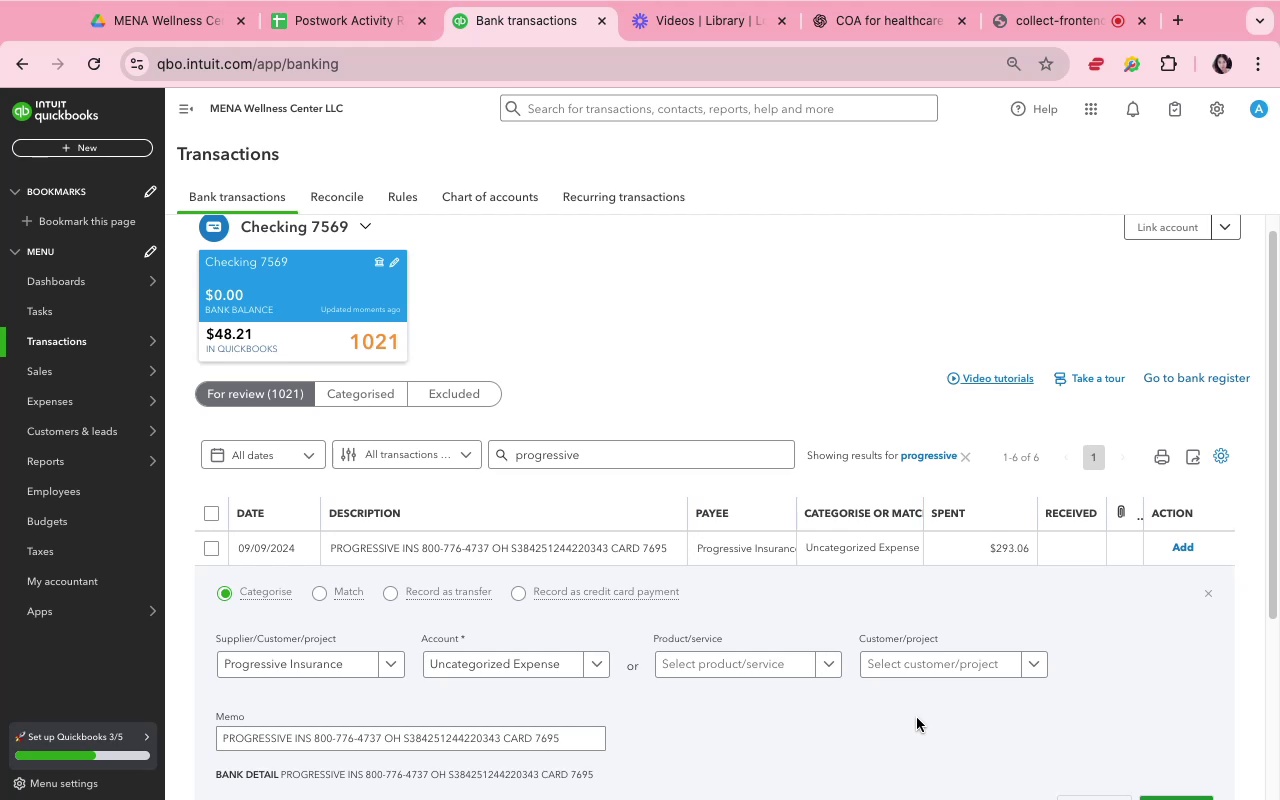 
scroll: coordinate [914, 721], scroll_direction: down, amount: 4.0
 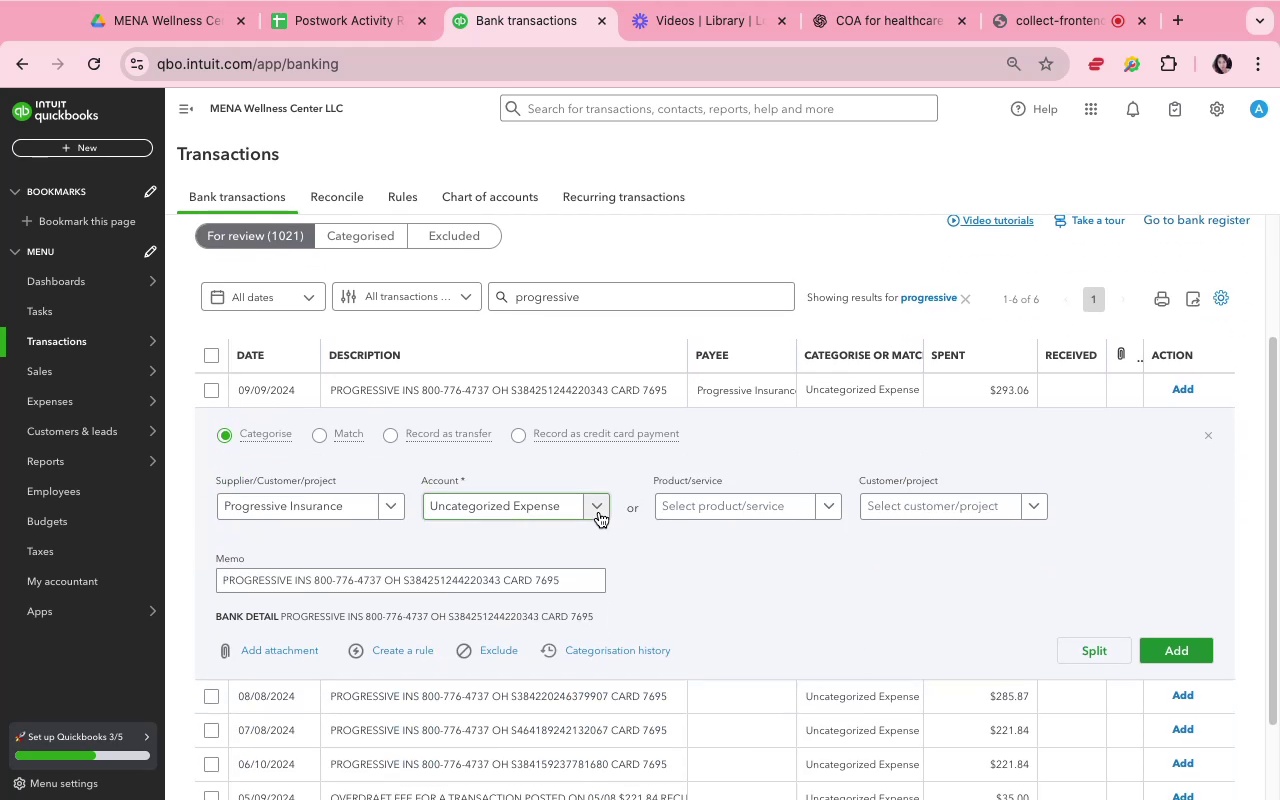 
left_click([599, 512])
 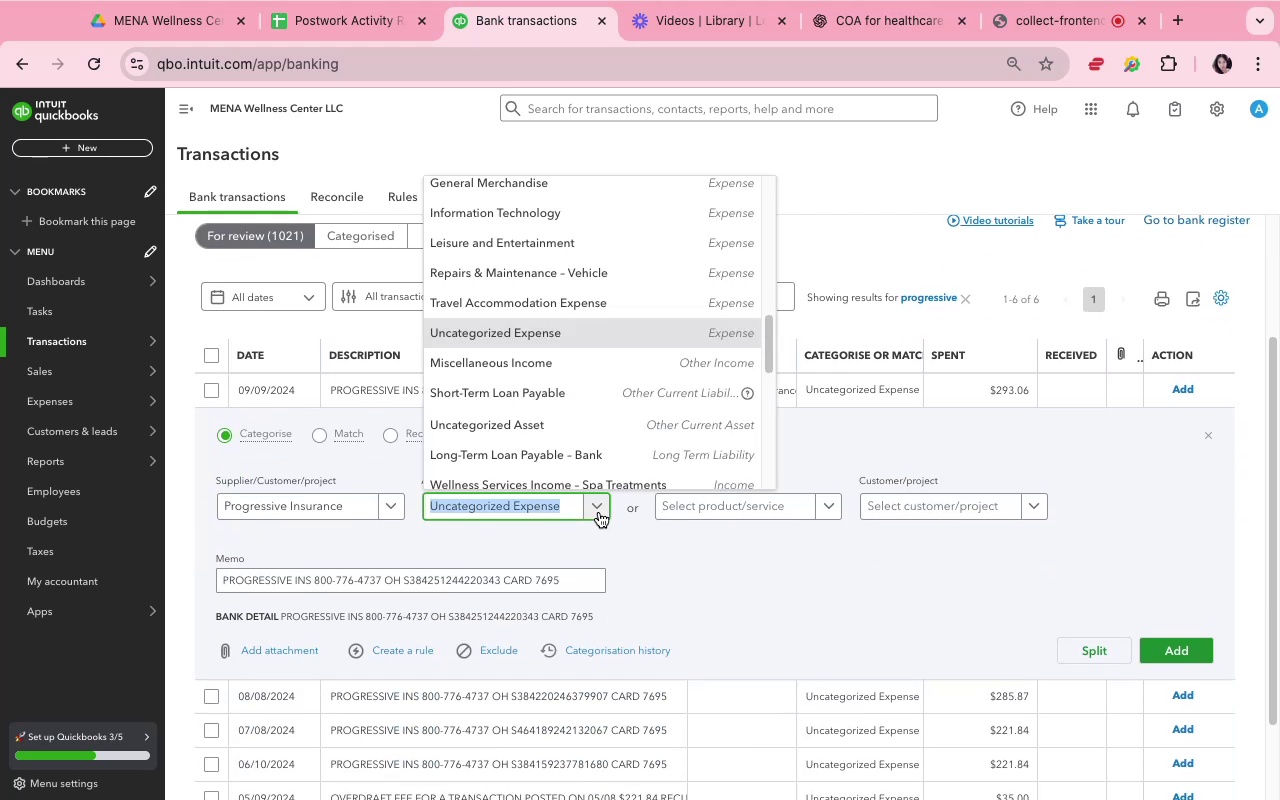 
type(ins)
 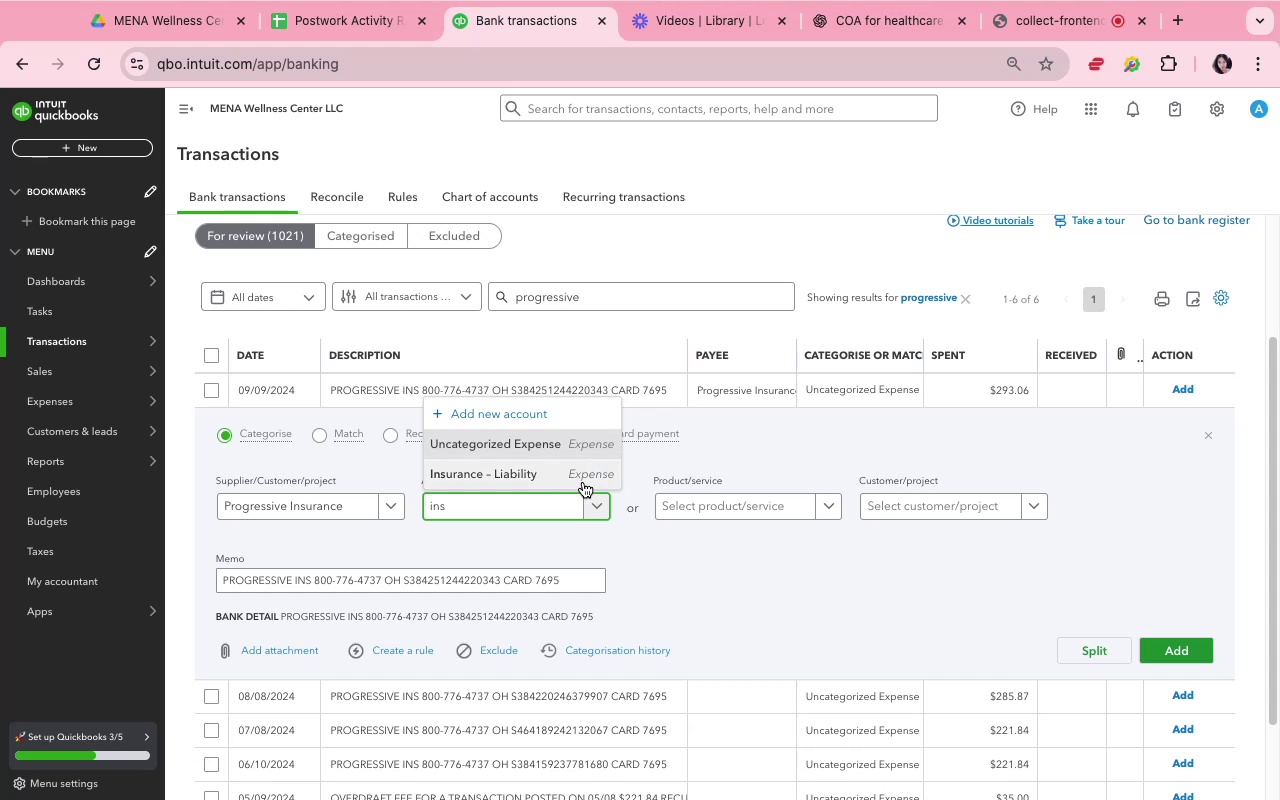 
left_click([583, 482])
 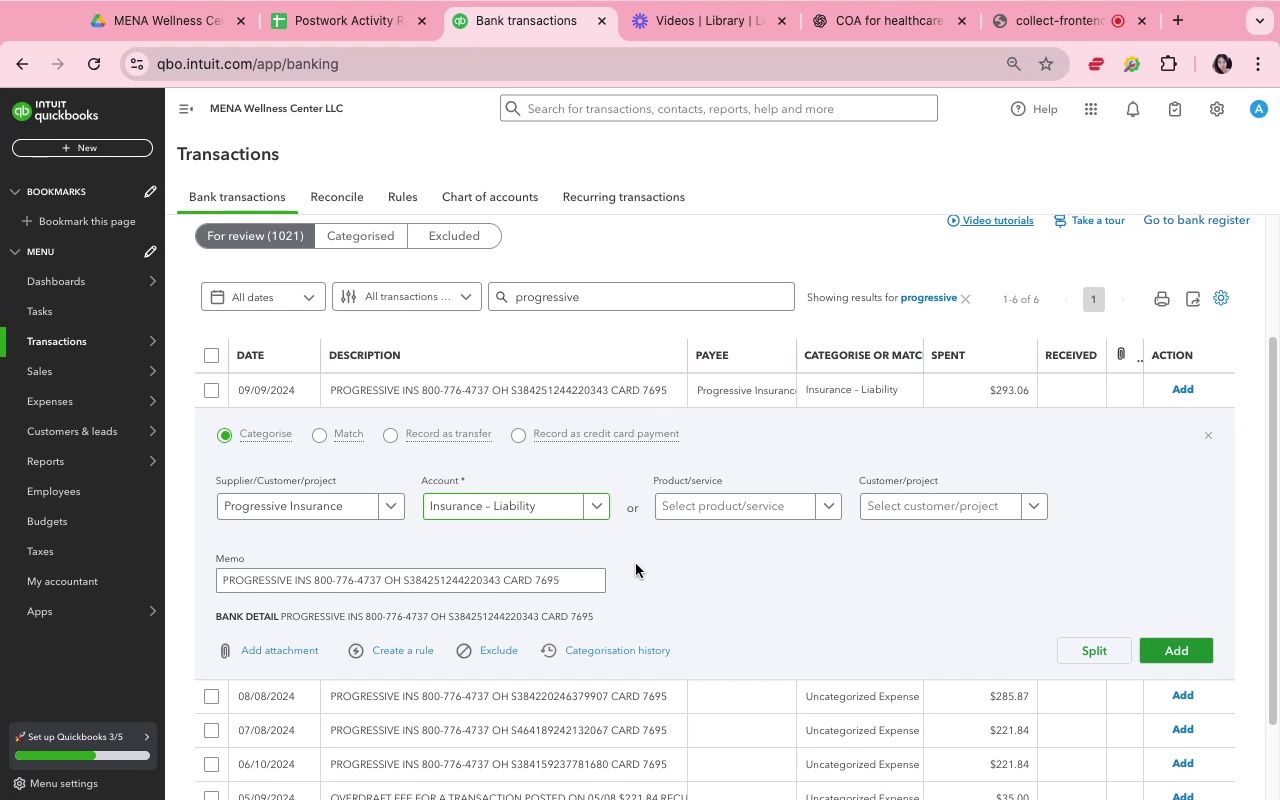 
left_click([636, 564])
 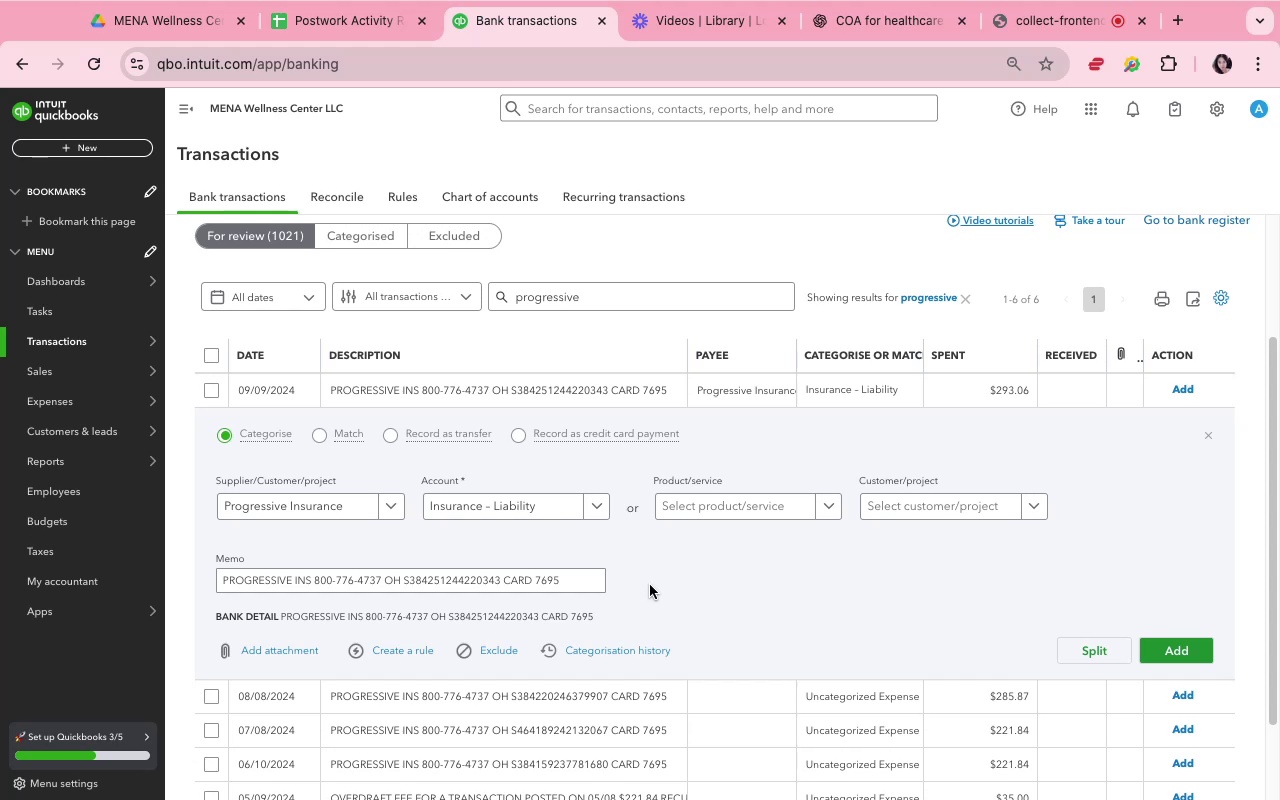 
wait(35.54)
 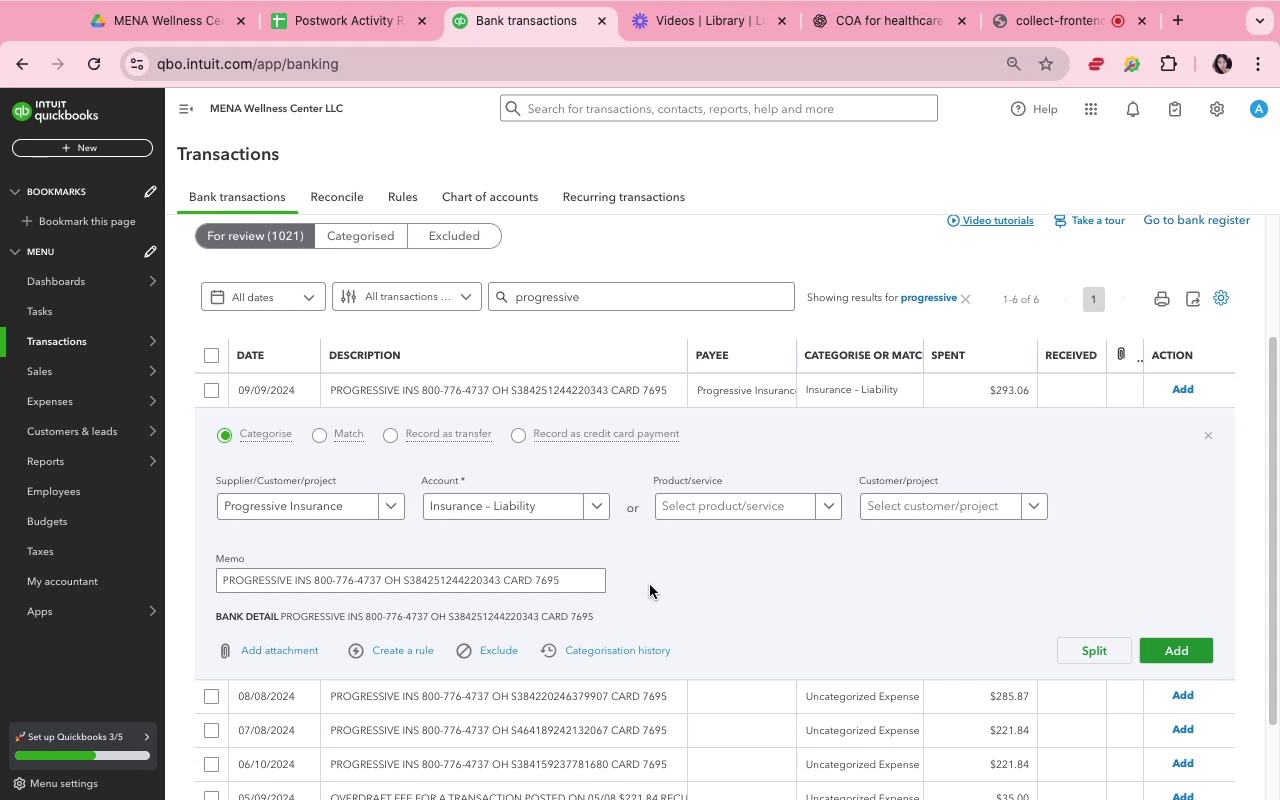 
left_click([650, 585])
 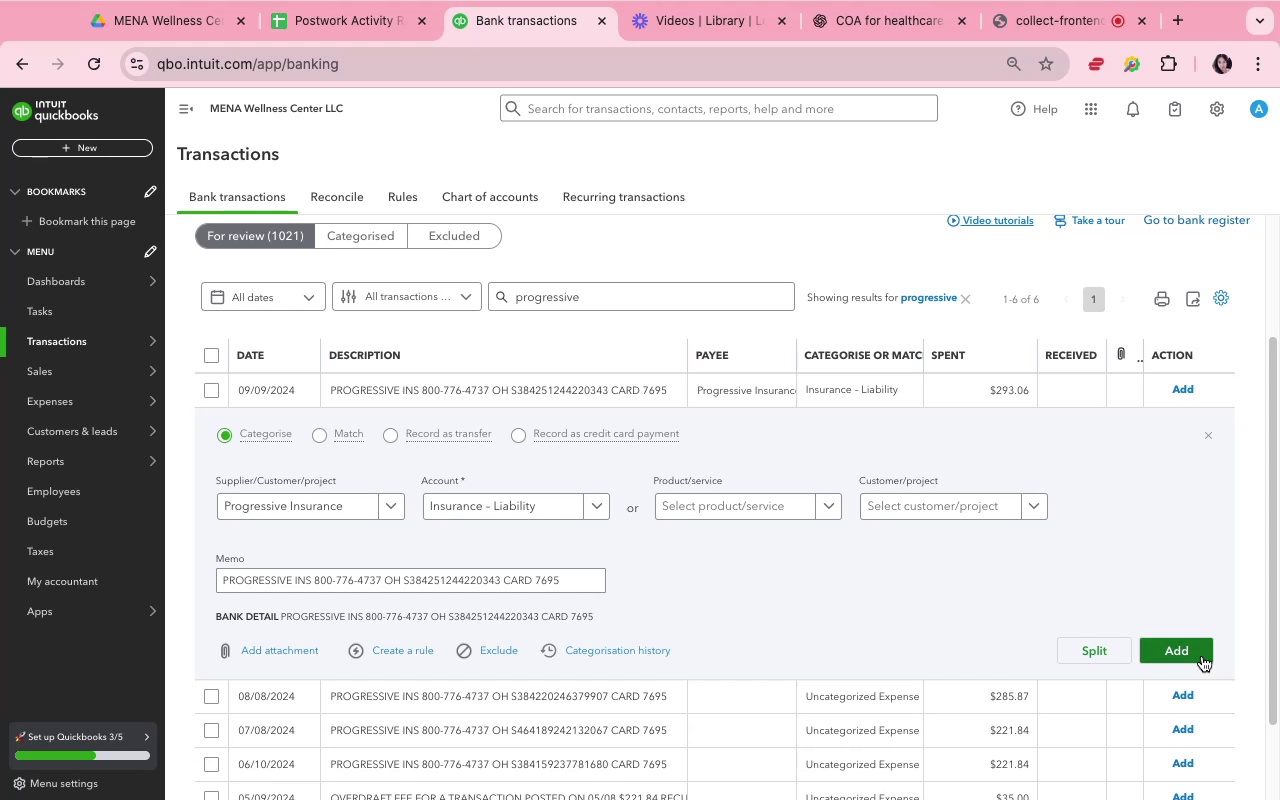 
left_click([1202, 656])
 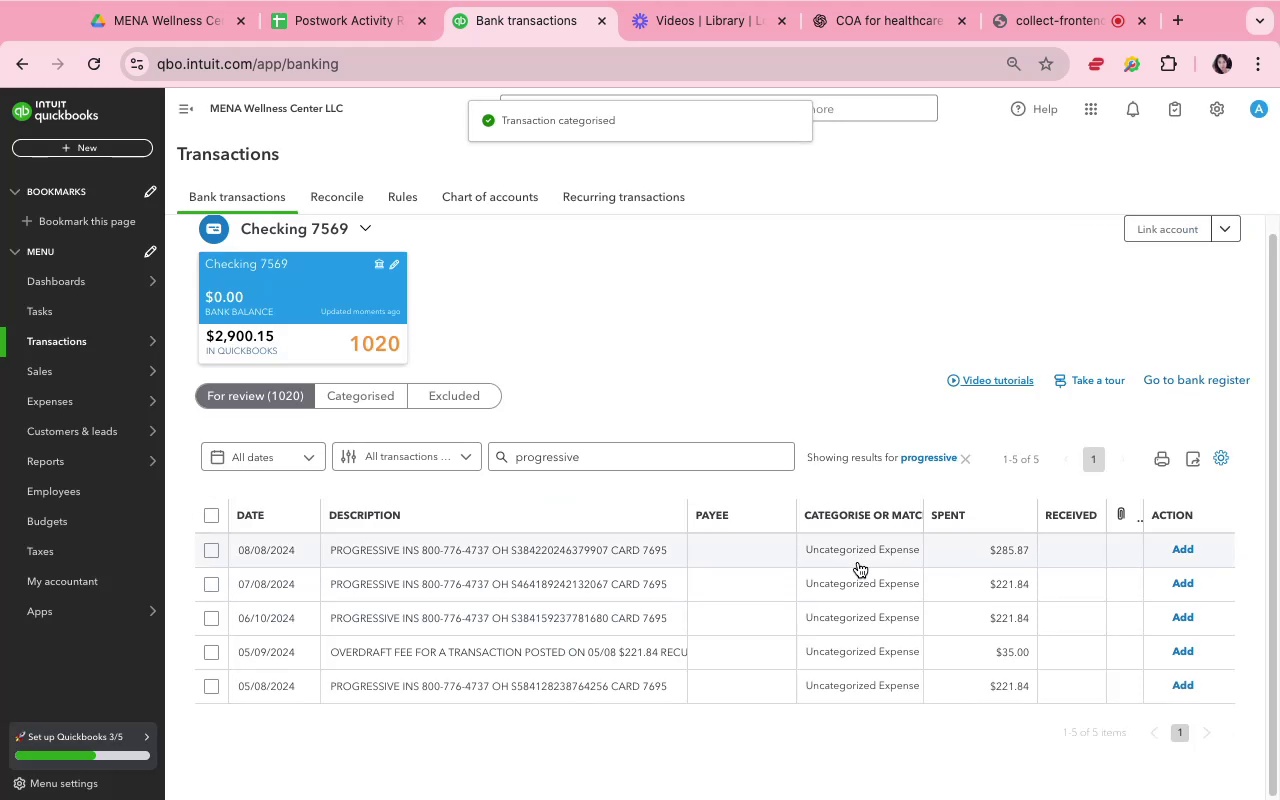 
left_click([857, 560])
 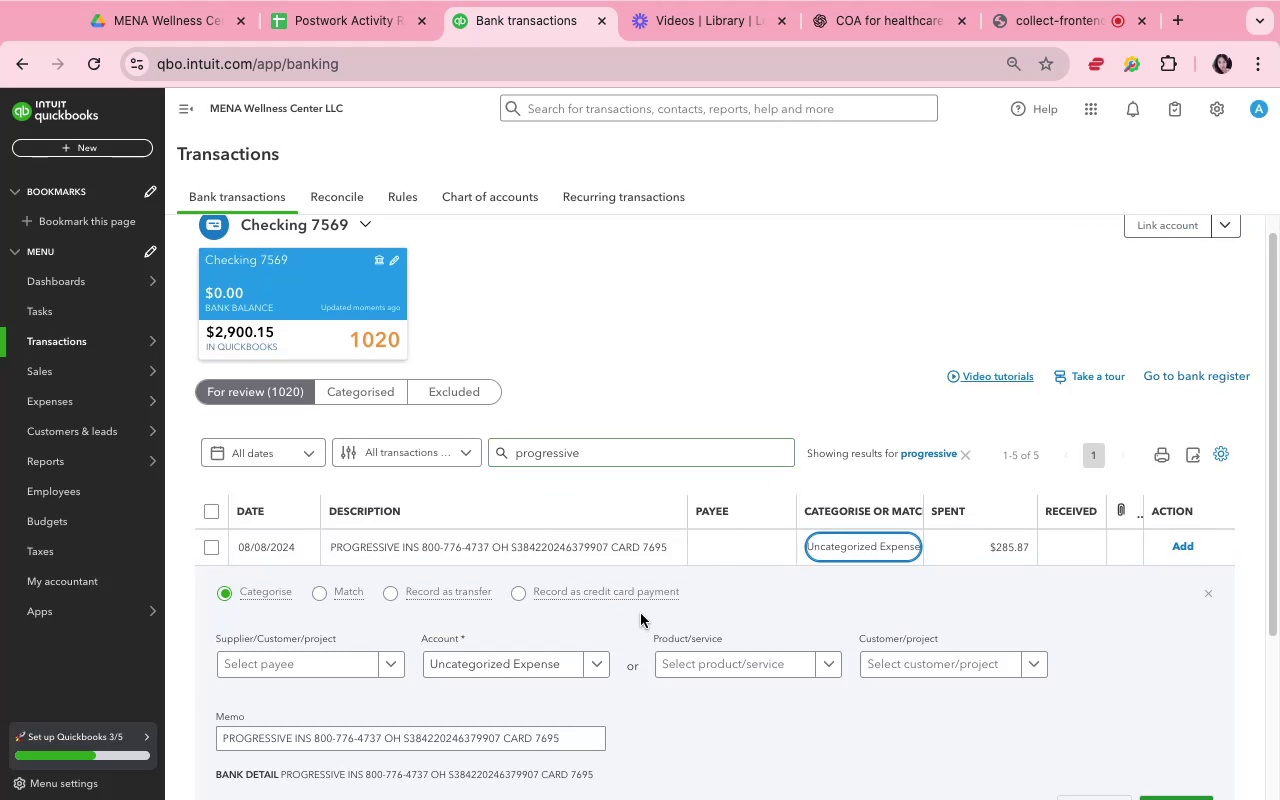 
wait(5.75)
 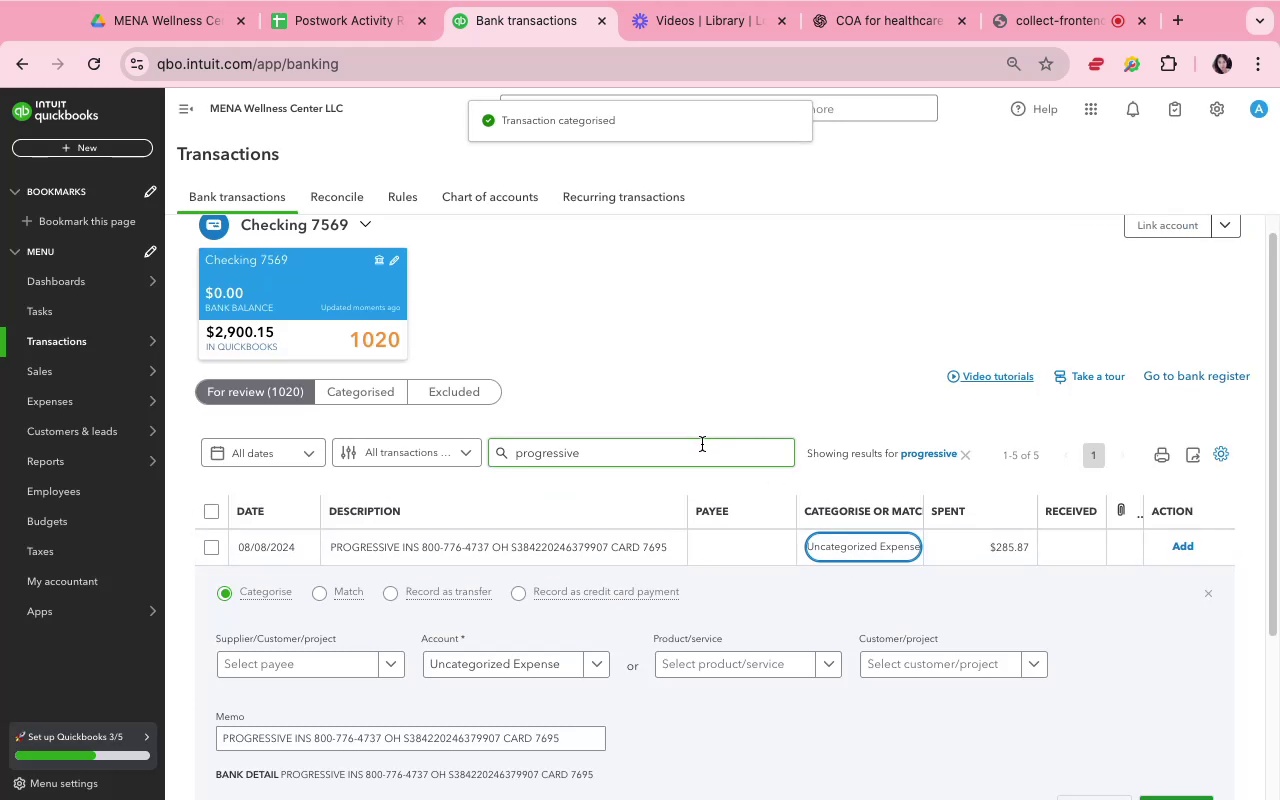 
left_click([344, 671])
 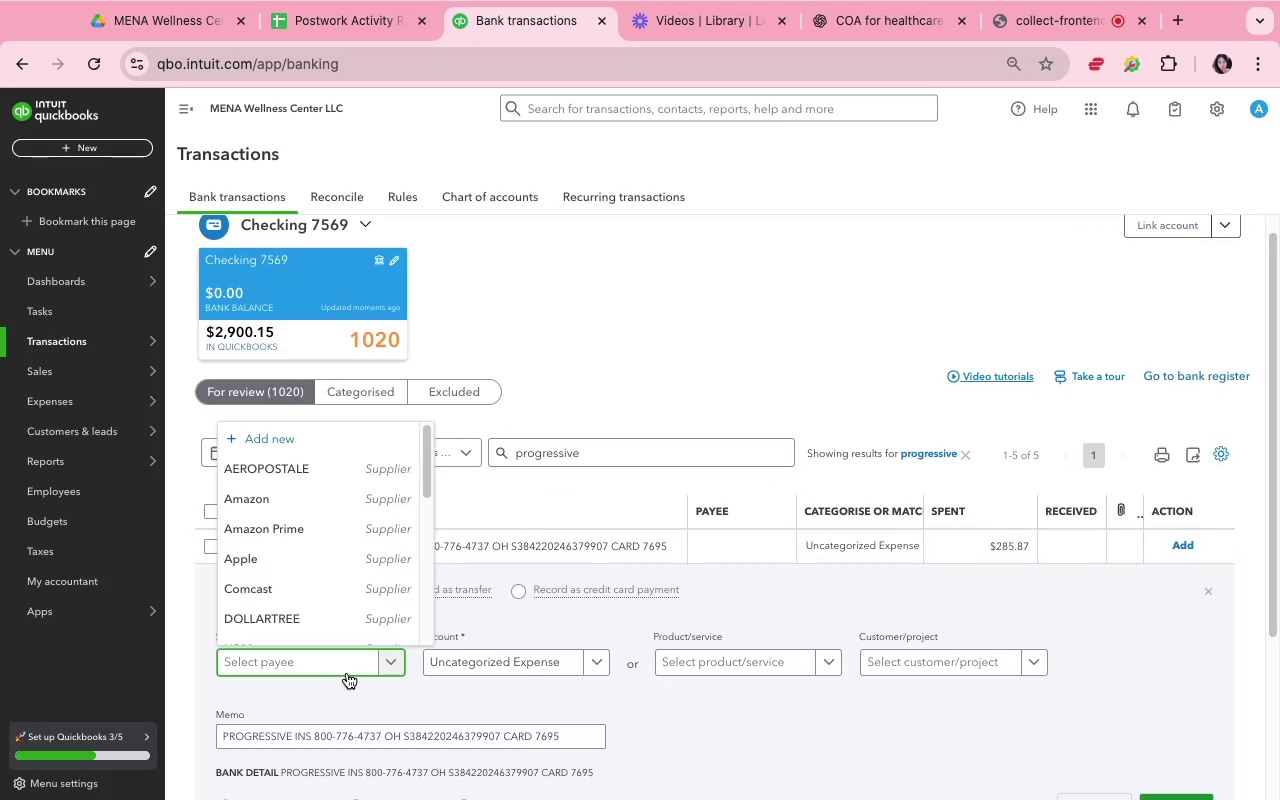 
type(pr)
 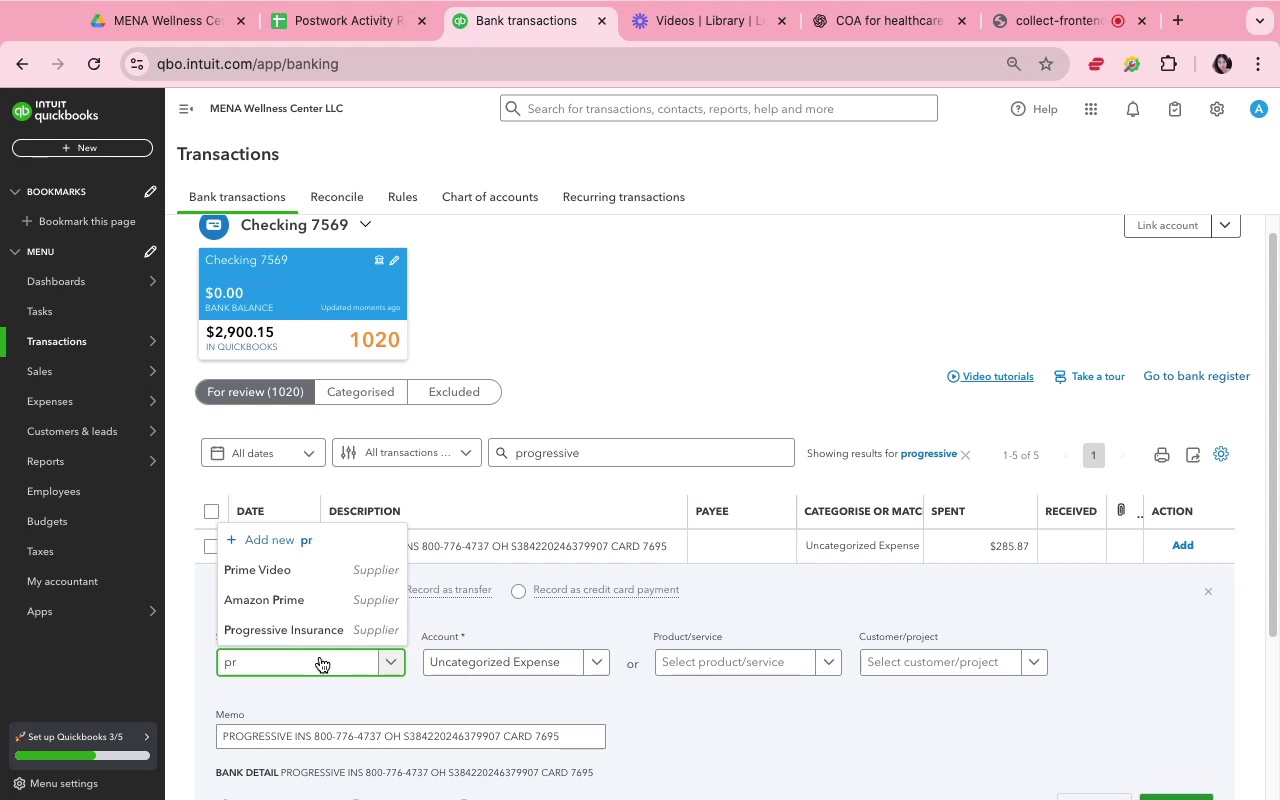 
left_click([318, 637])
 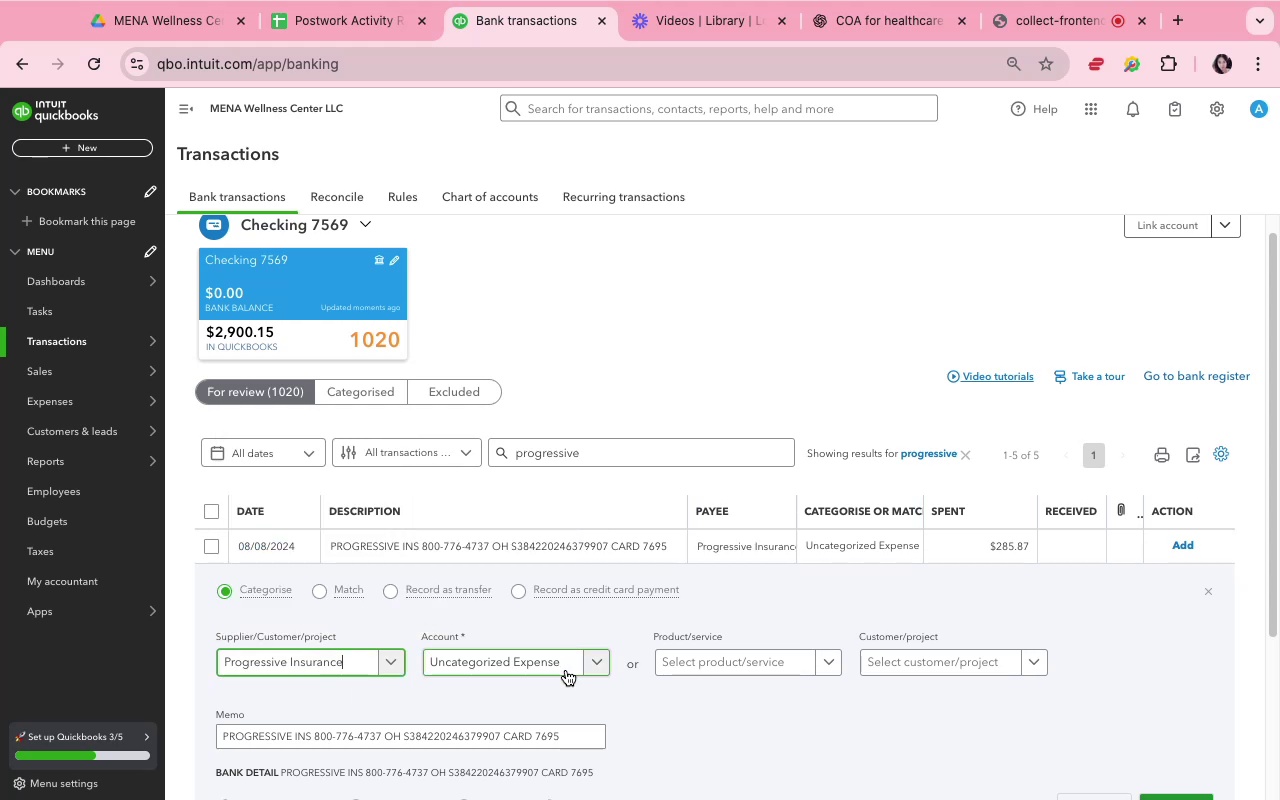 
left_click([566, 669])
 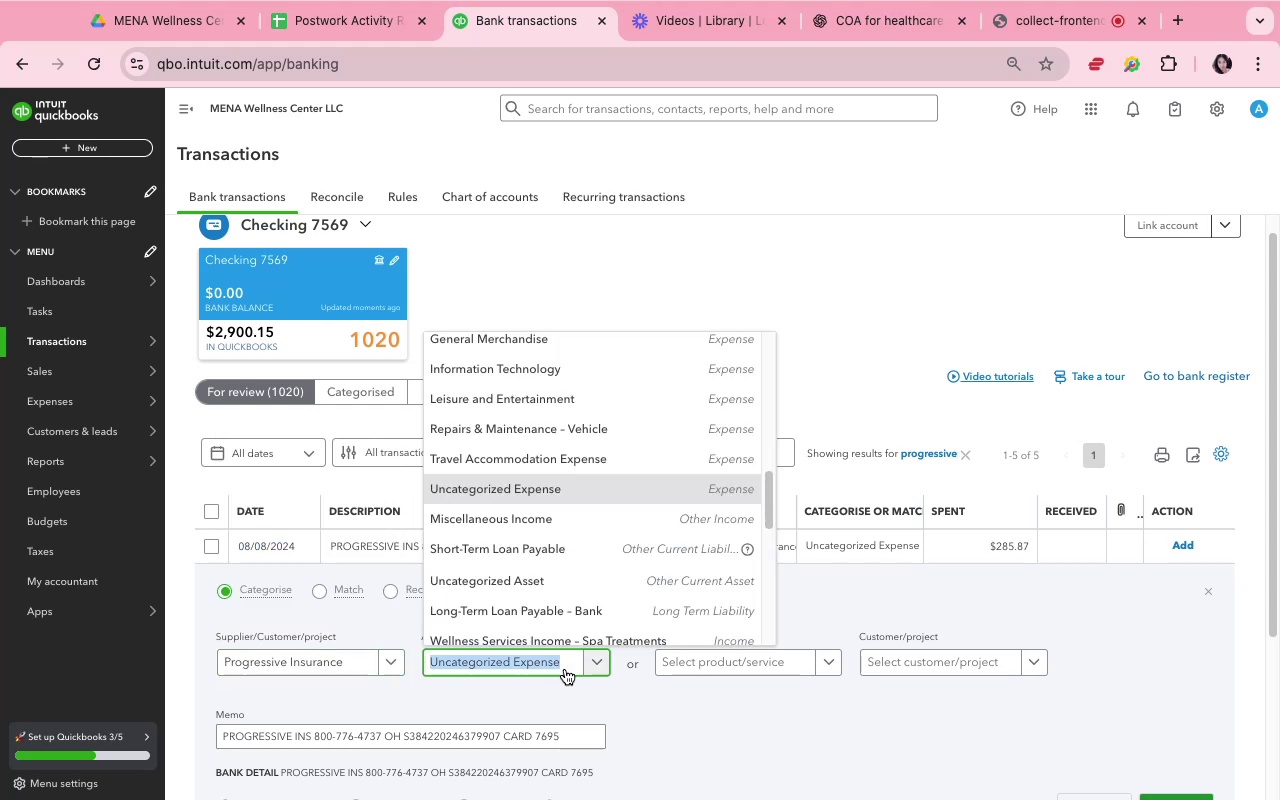 
type(ins)
 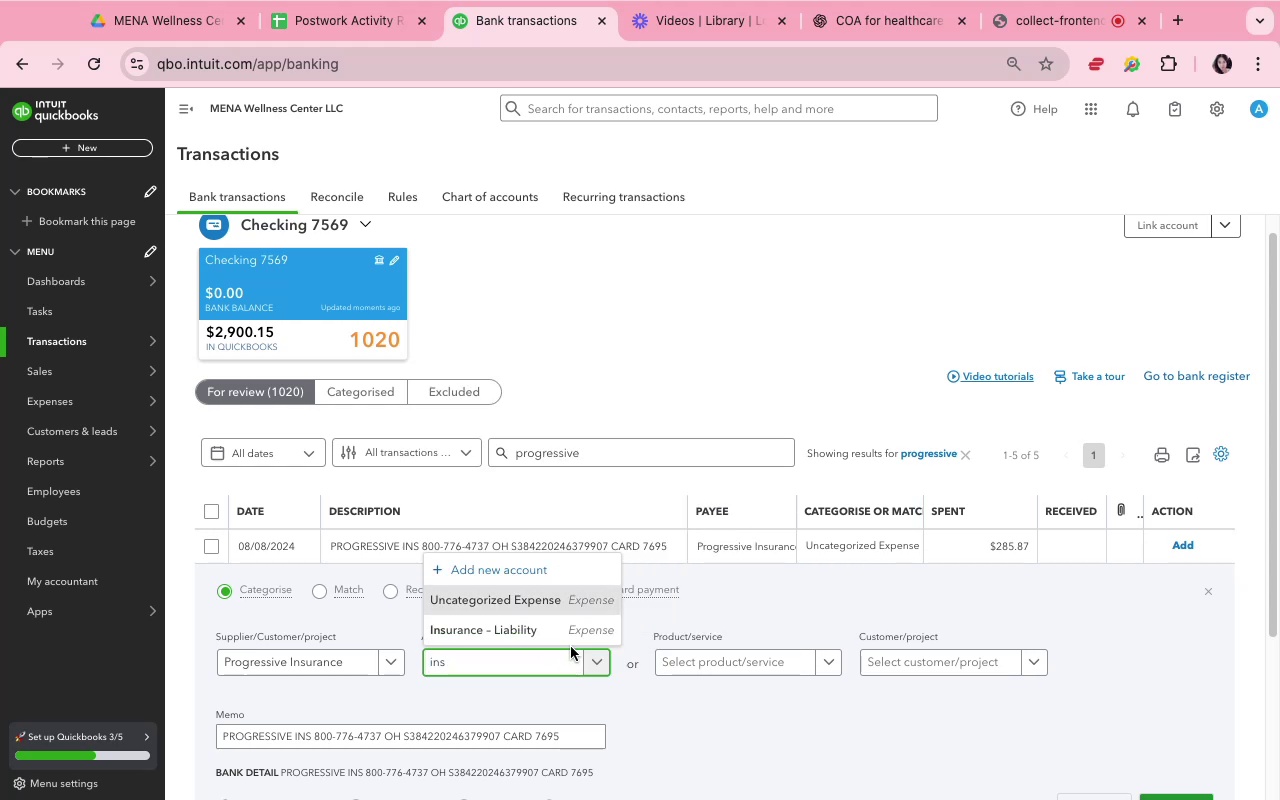 
left_click([570, 638])
 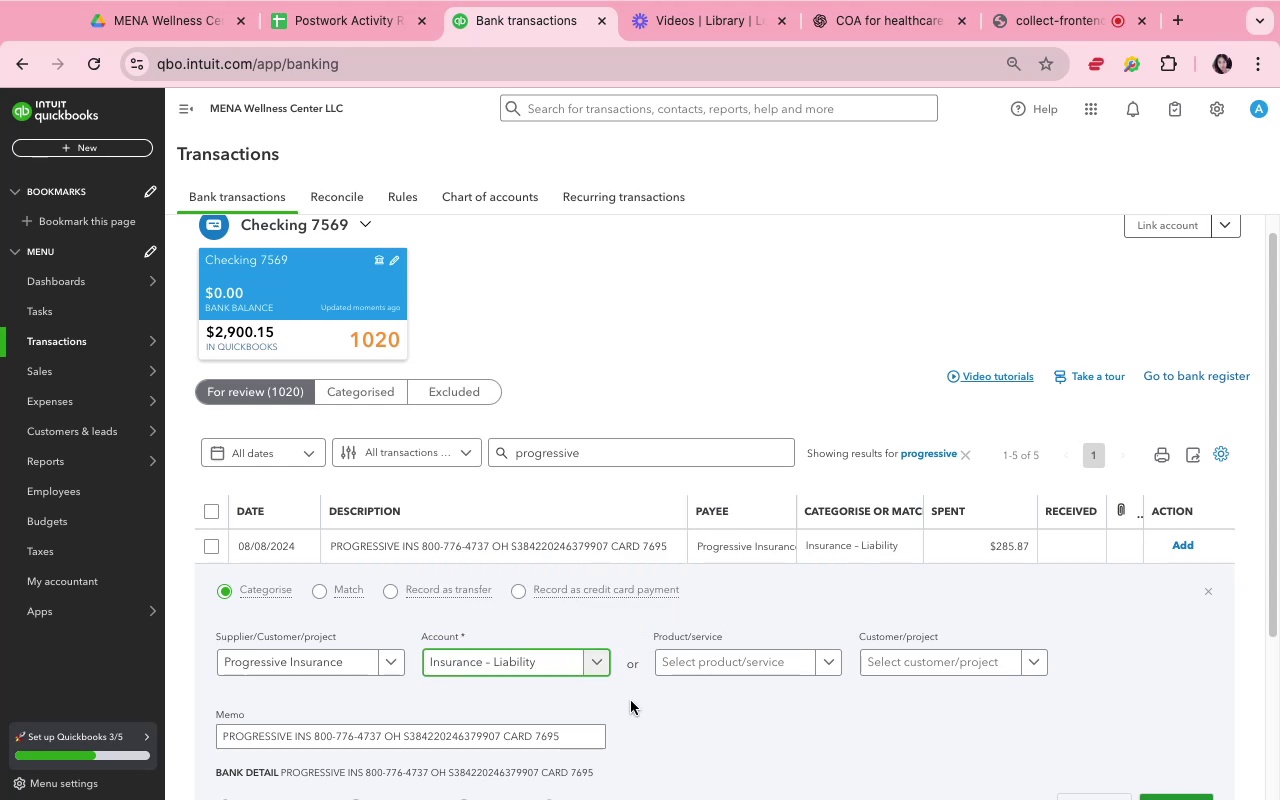 
left_click([631, 701])
 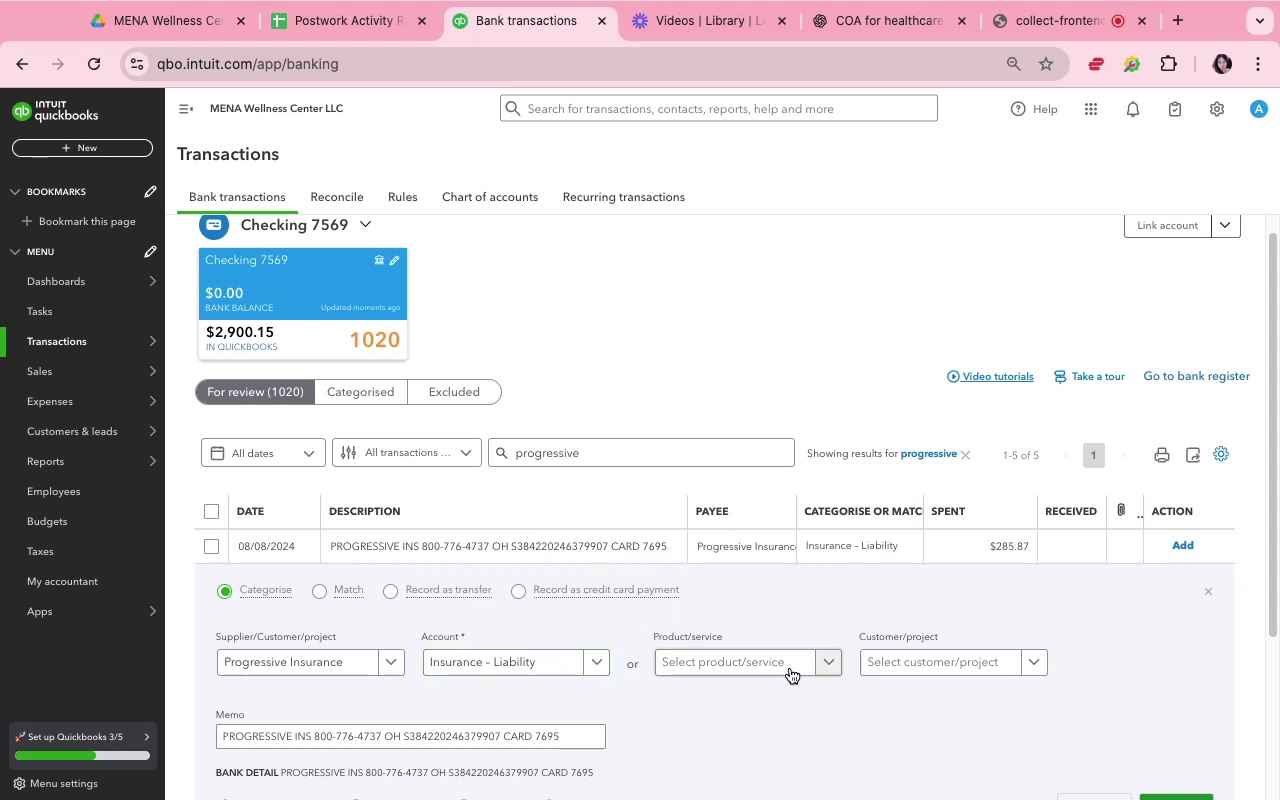 
scroll: coordinate [793, 669], scroll_direction: down, amount: 5.0
 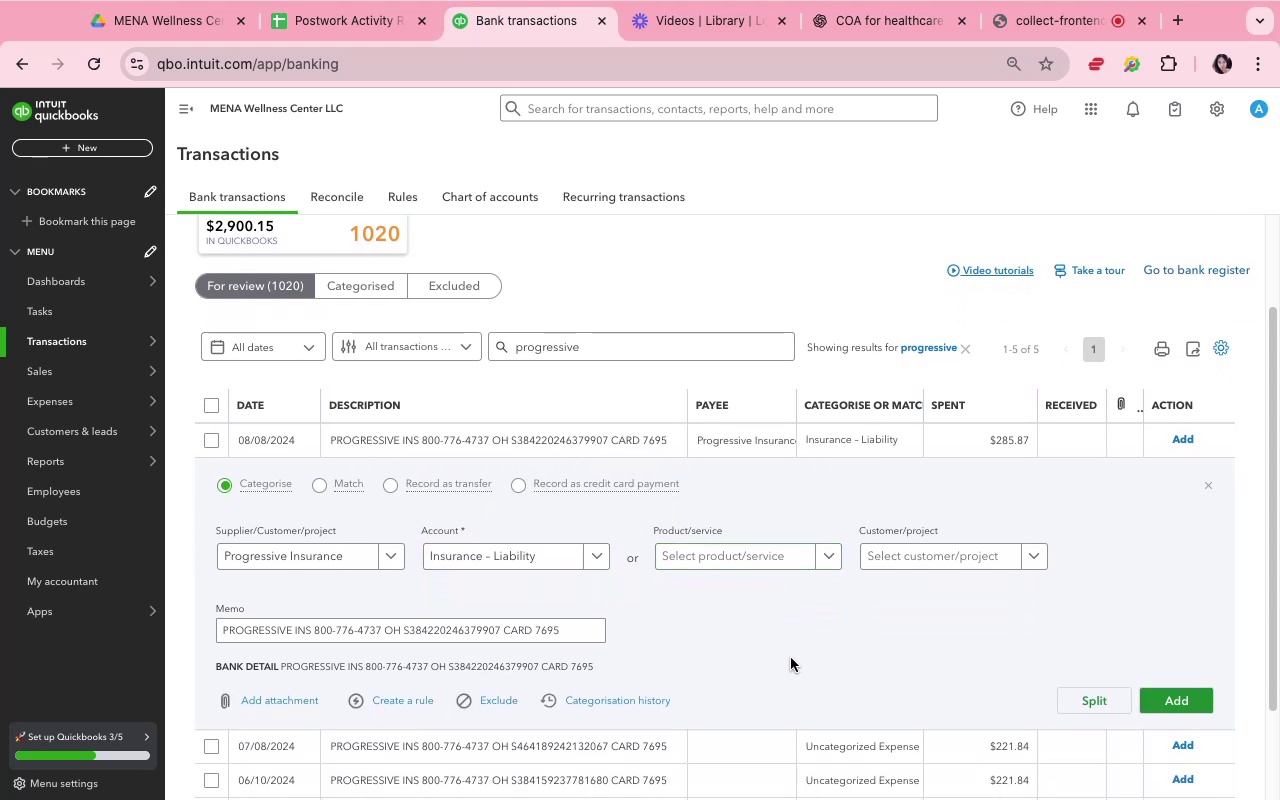 
left_click([791, 658])
 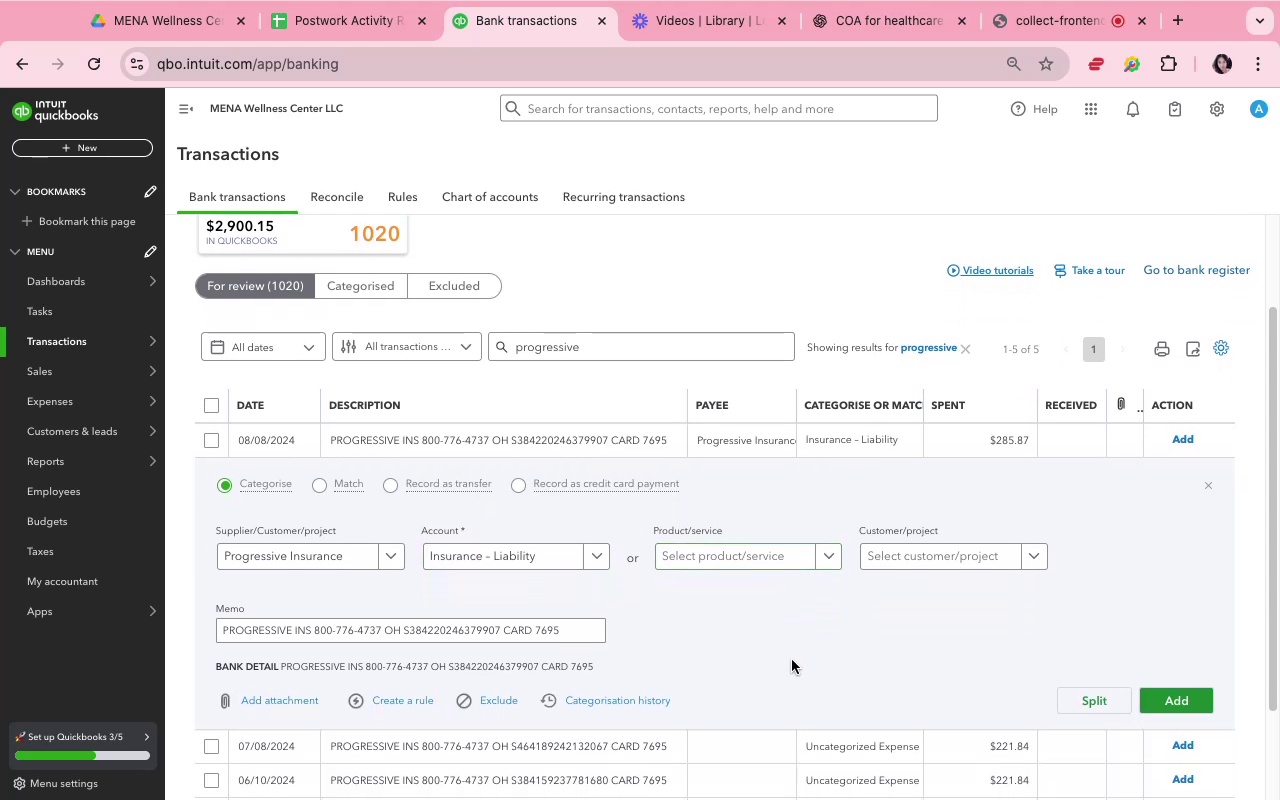 
left_click([792, 661])
 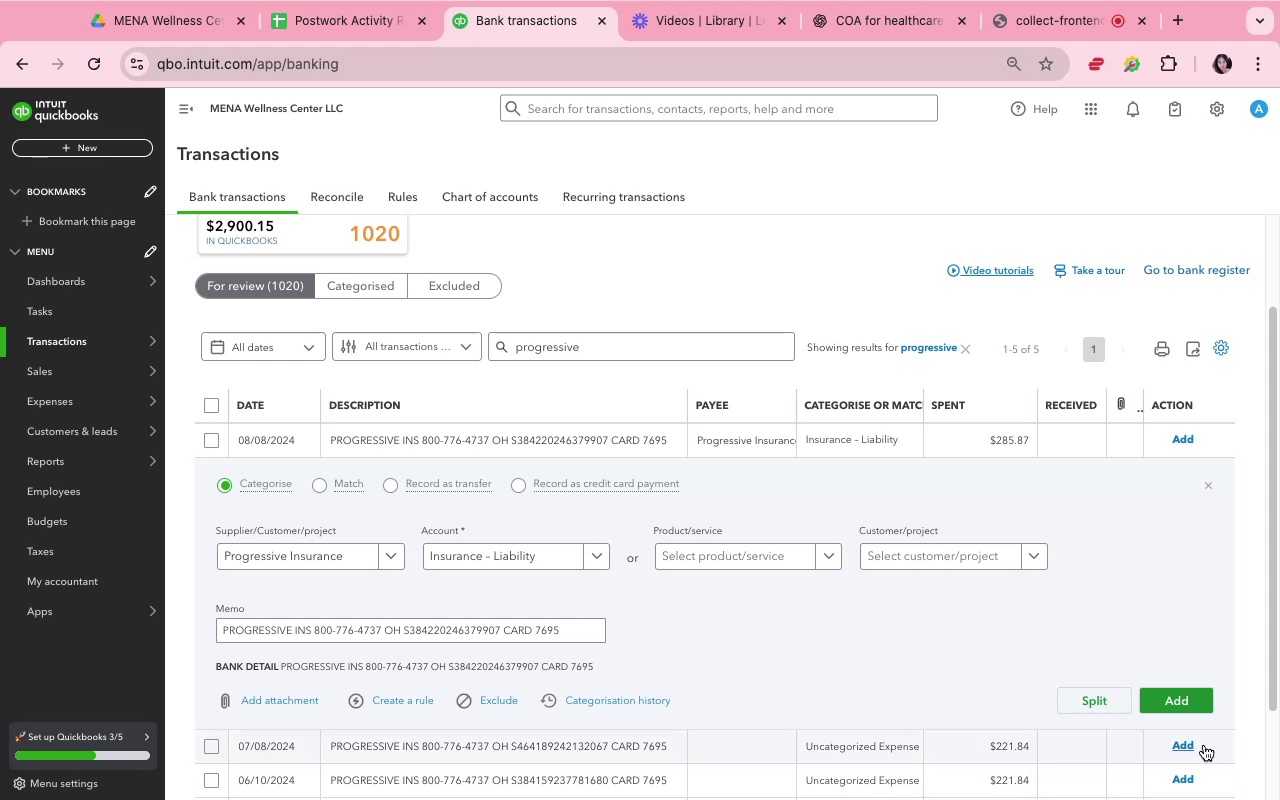 
left_click([1183, 712])
 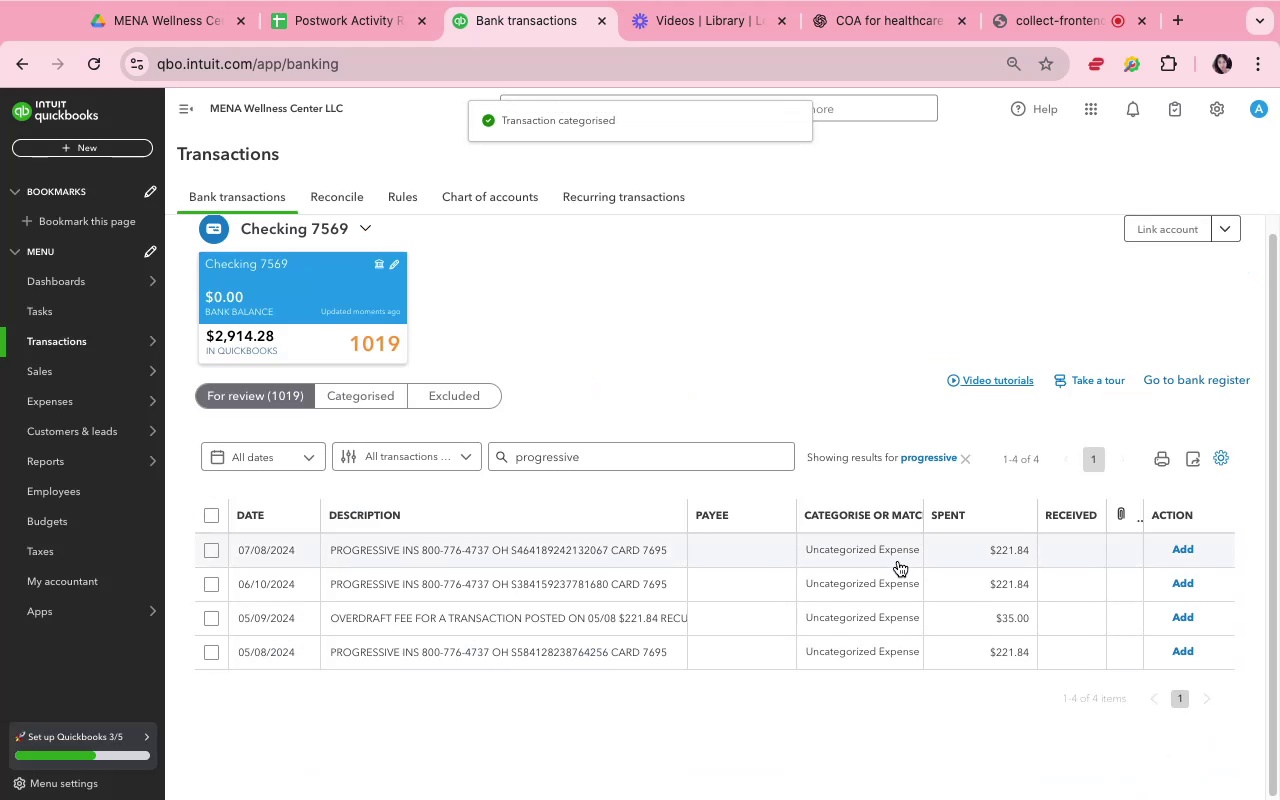 
left_click([884, 551])
 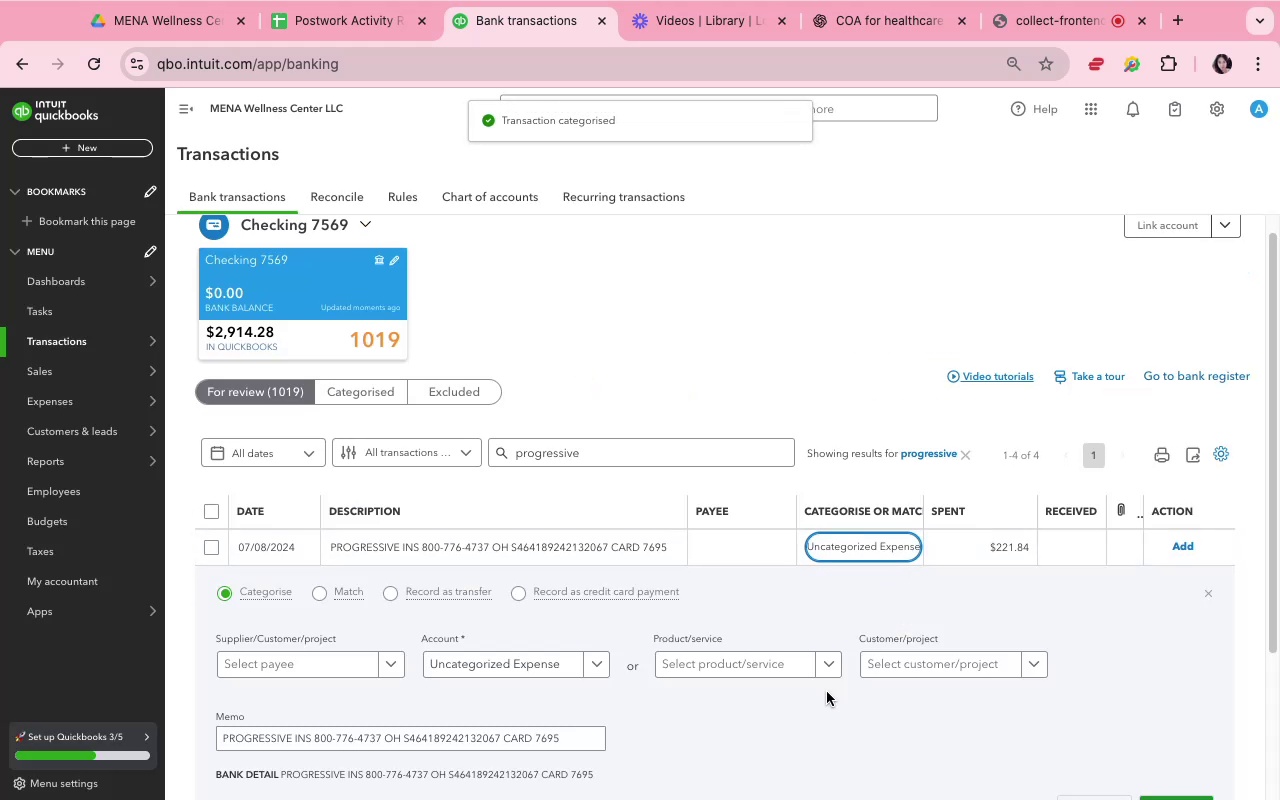 
left_click([827, 692])
 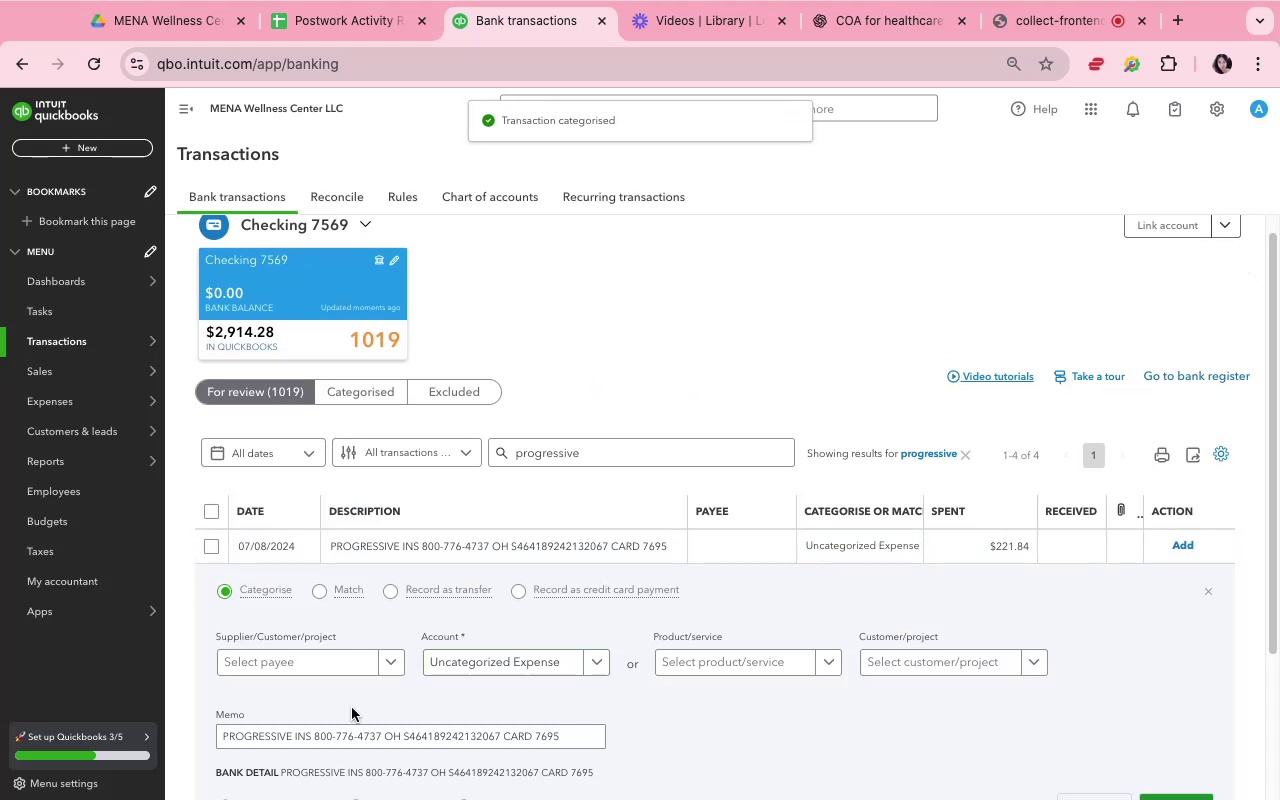 
scroll: coordinate [350, 687], scroll_direction: down, amount: 5.0
 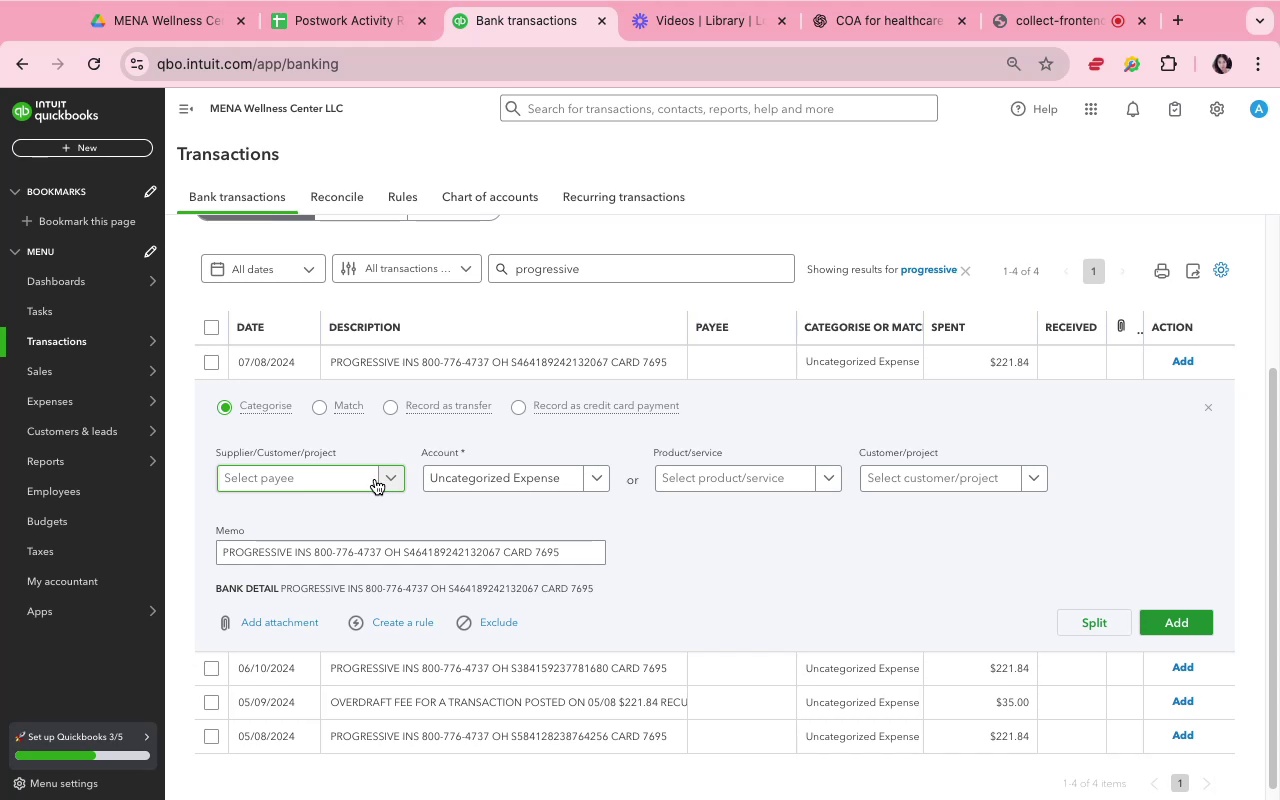 
left_click([374, 479])
 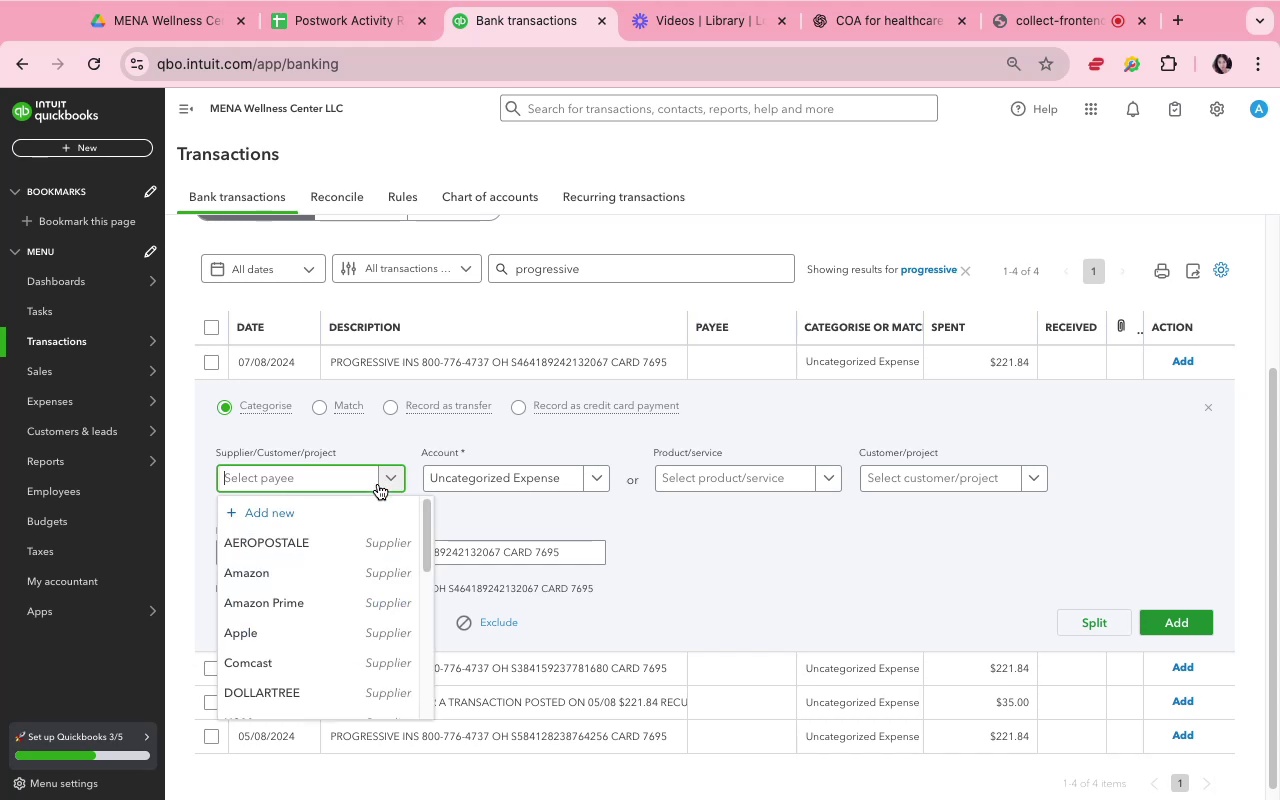 
type(pro)
 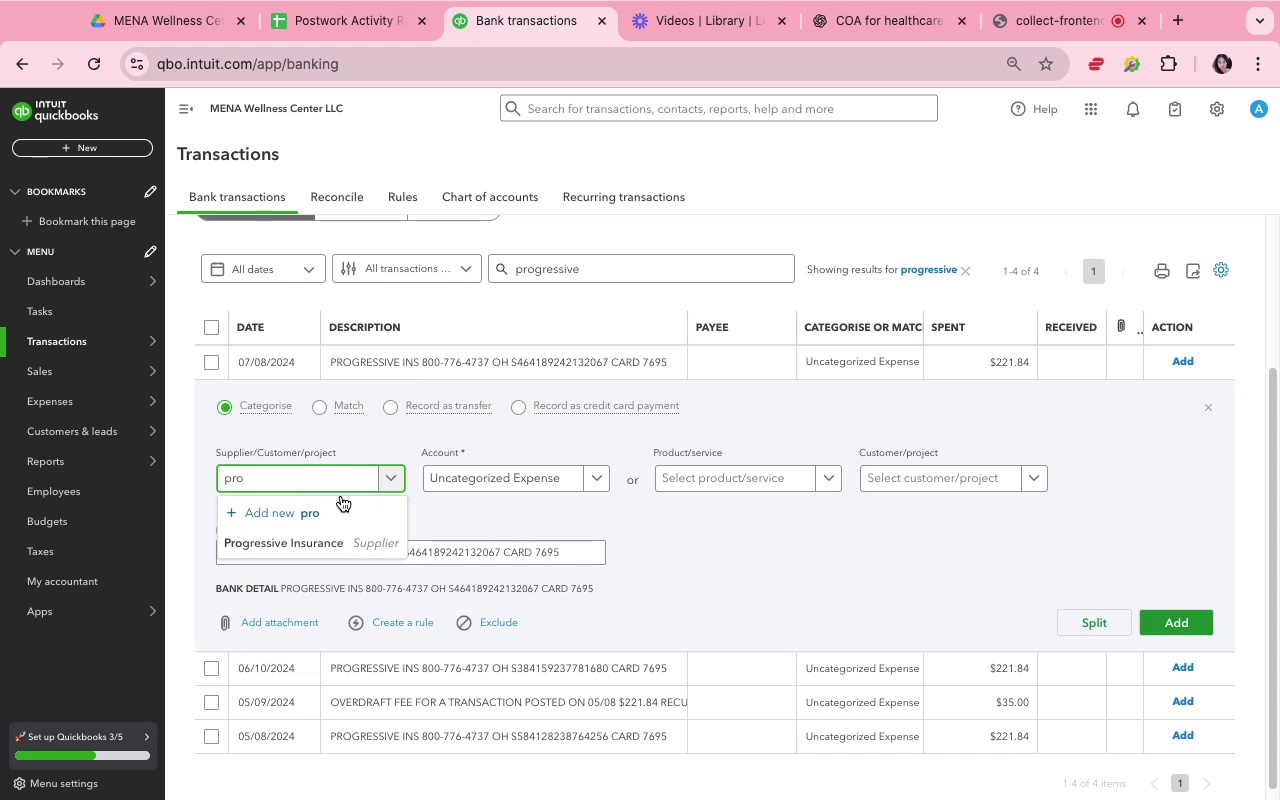 
left_click([351, 542])
 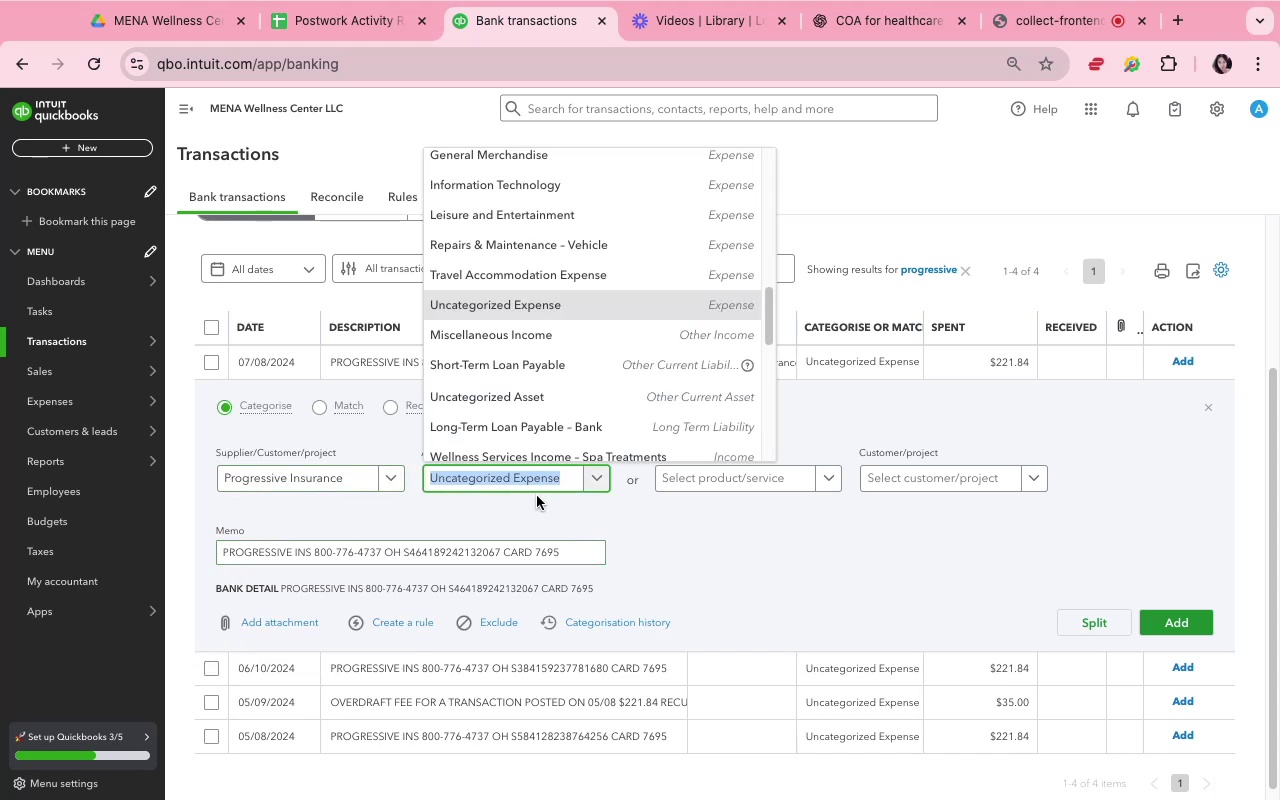 
type(insu)
 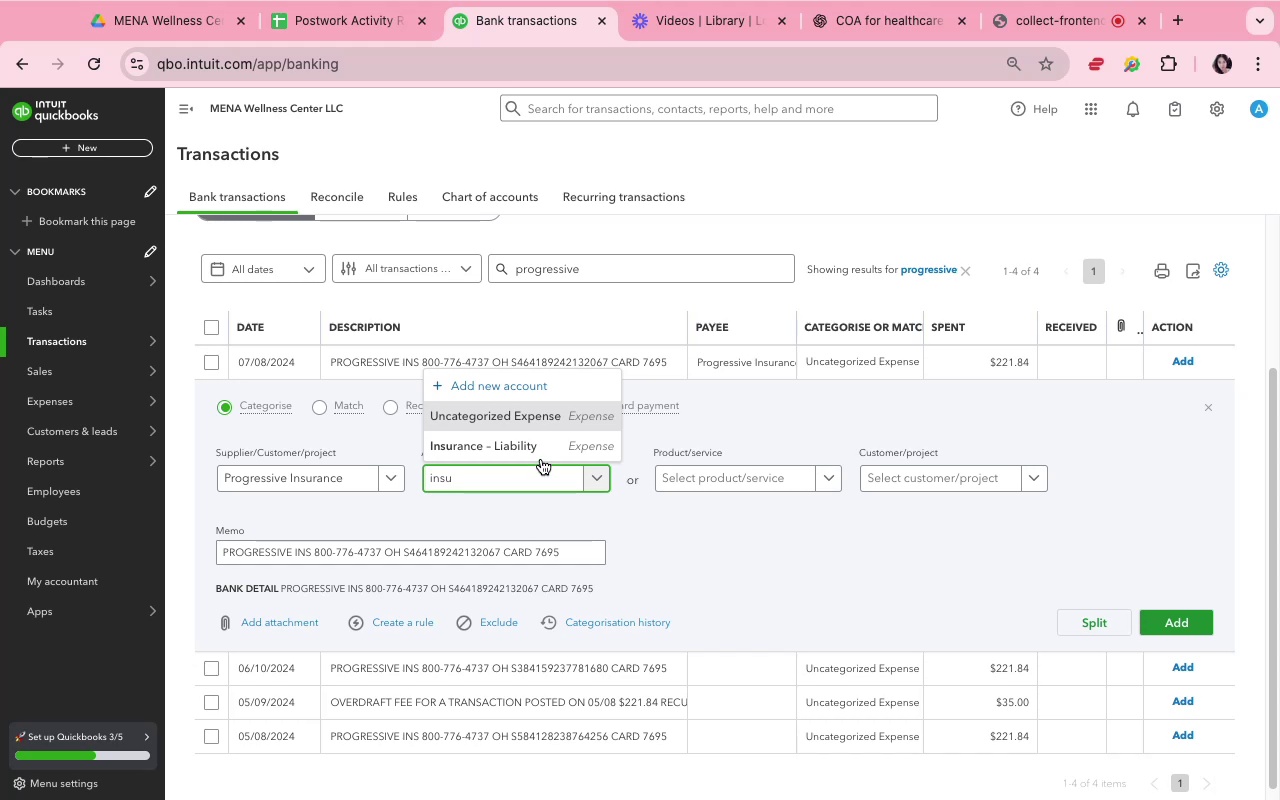 
left_click([544, 450])
 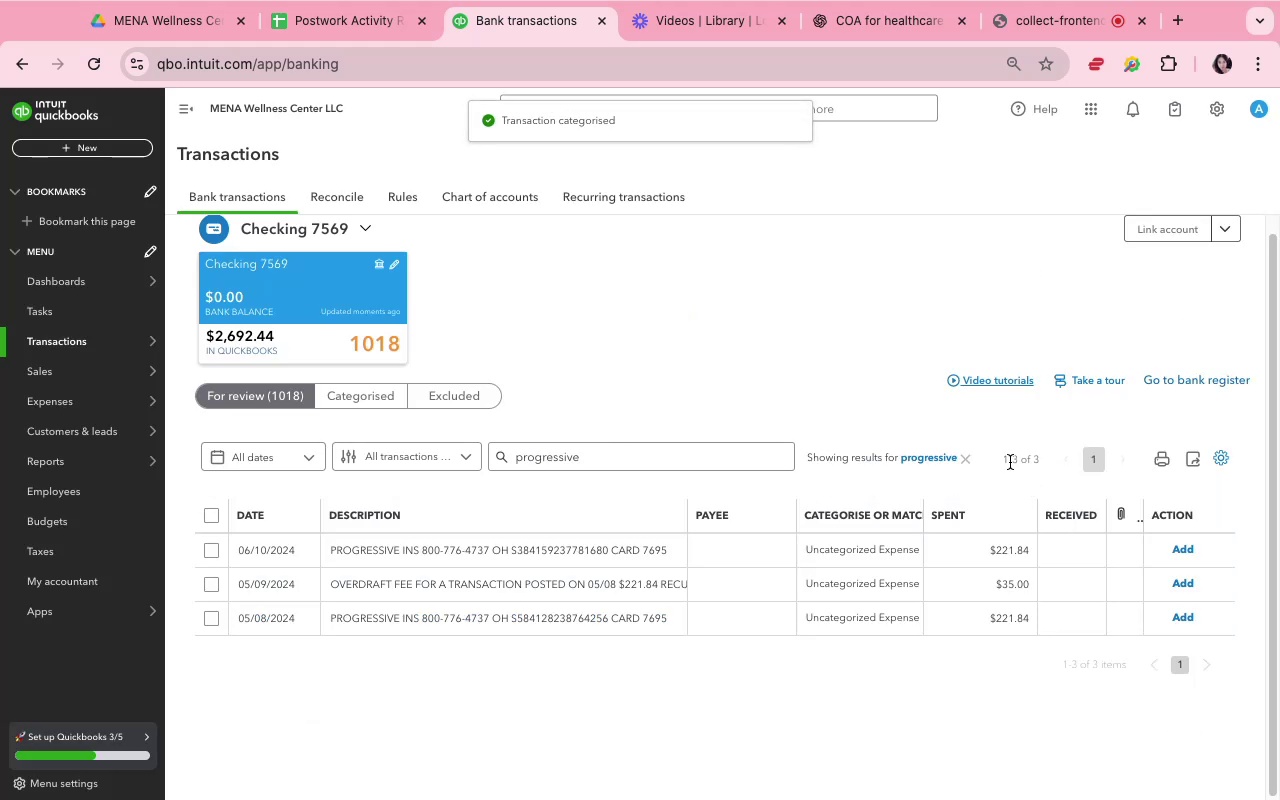 
wait(7.75)
 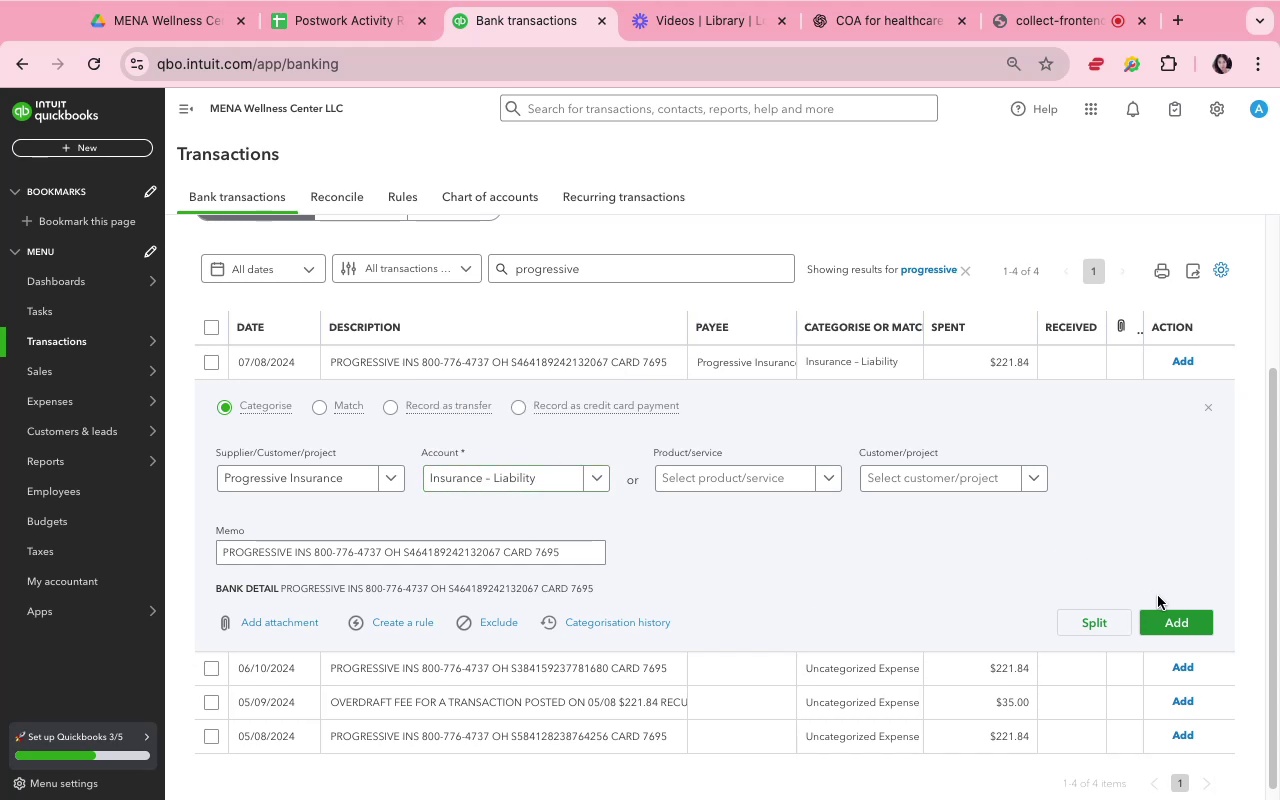 
left_click([508, 540])
 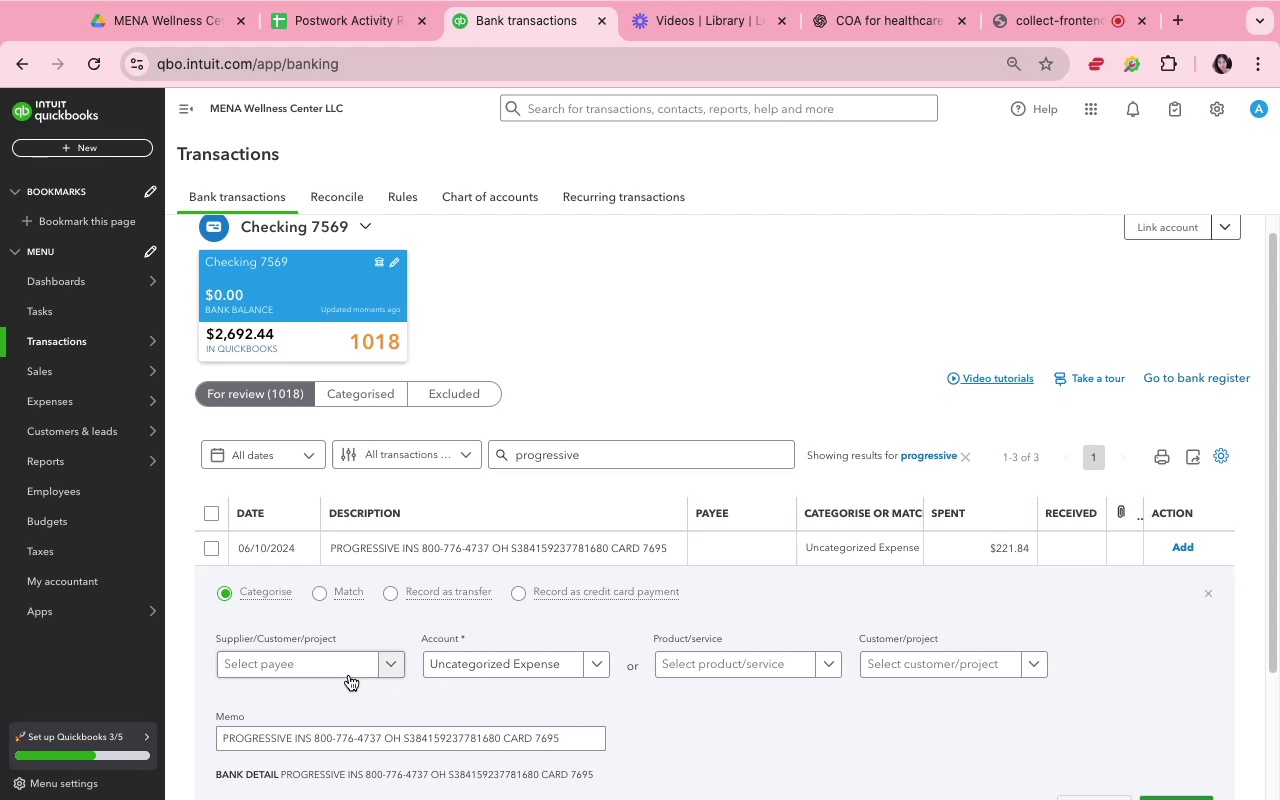 
left_click([348, 672])
 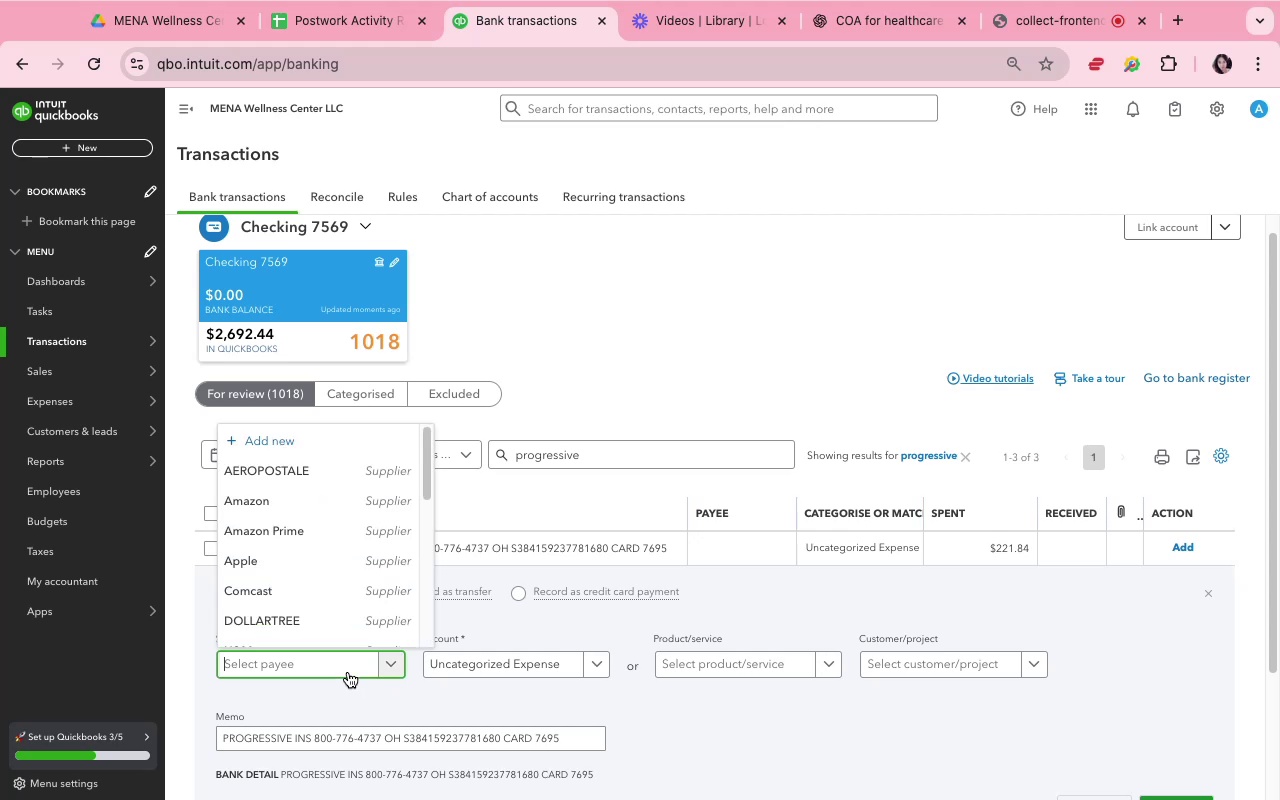 
type(pro)
 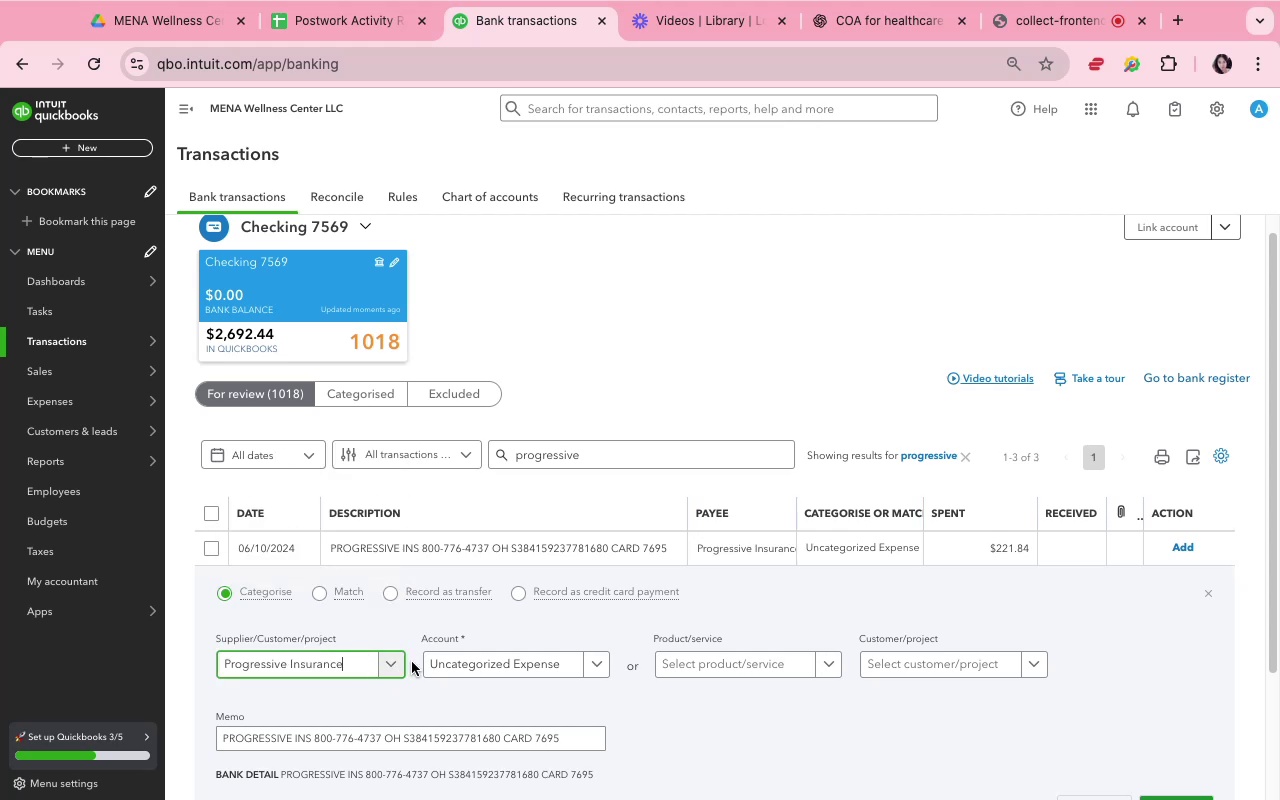 
left_click([428, 665])
 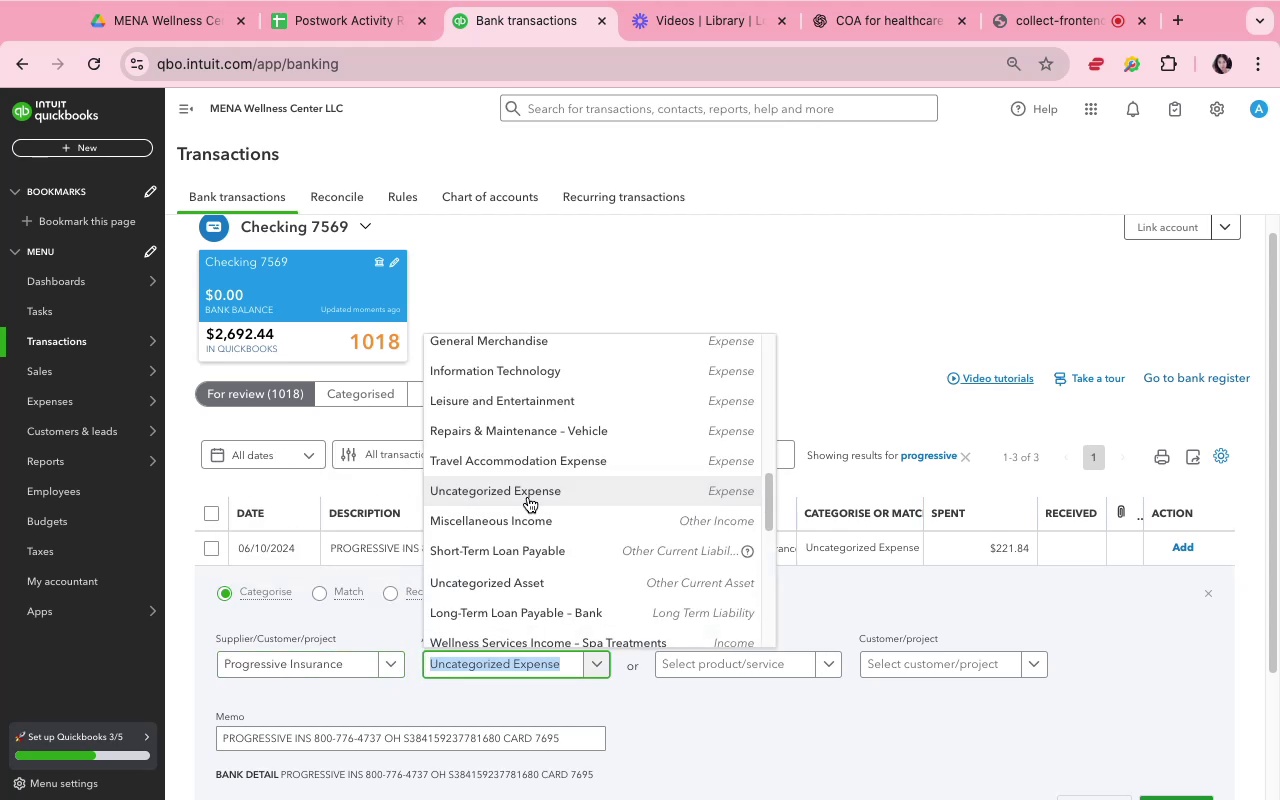 
type(ins)
 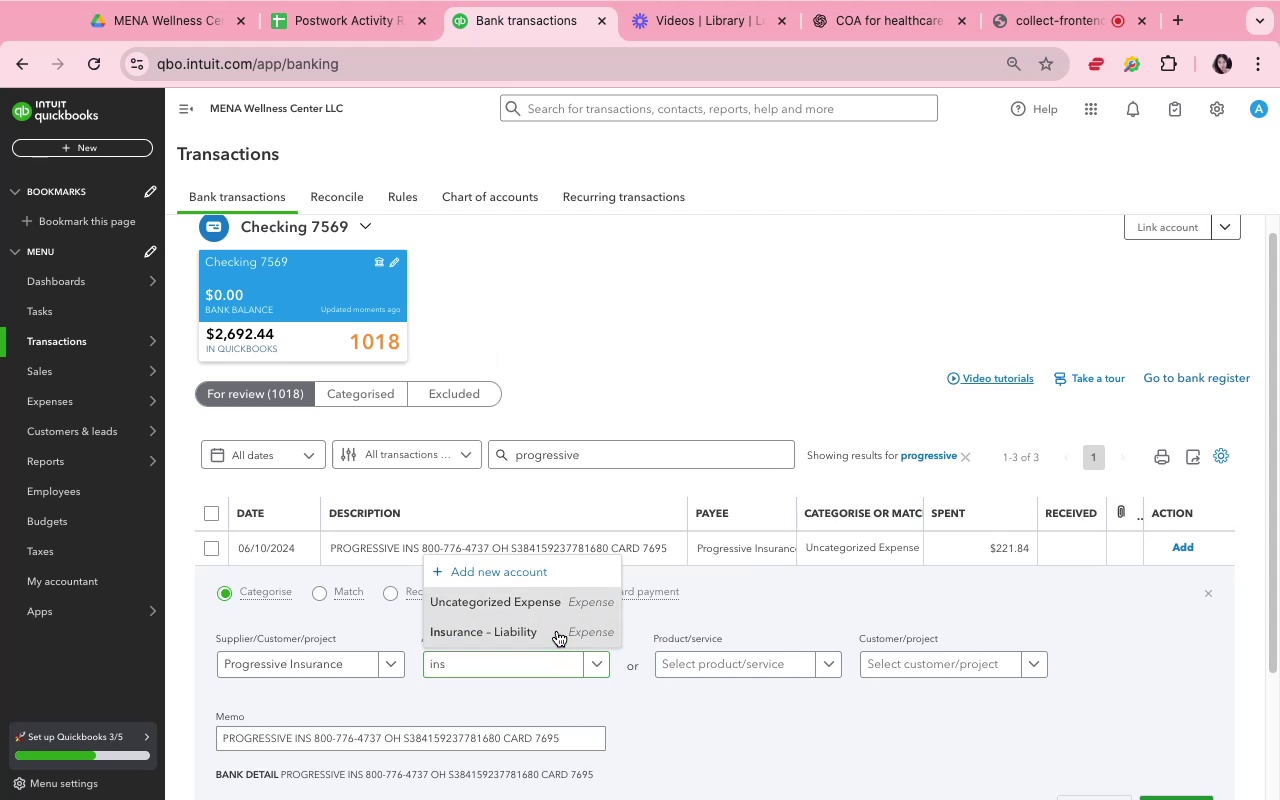 
scroll: coordinate [557, 624], scroll_direction: down, amount: 14.0
 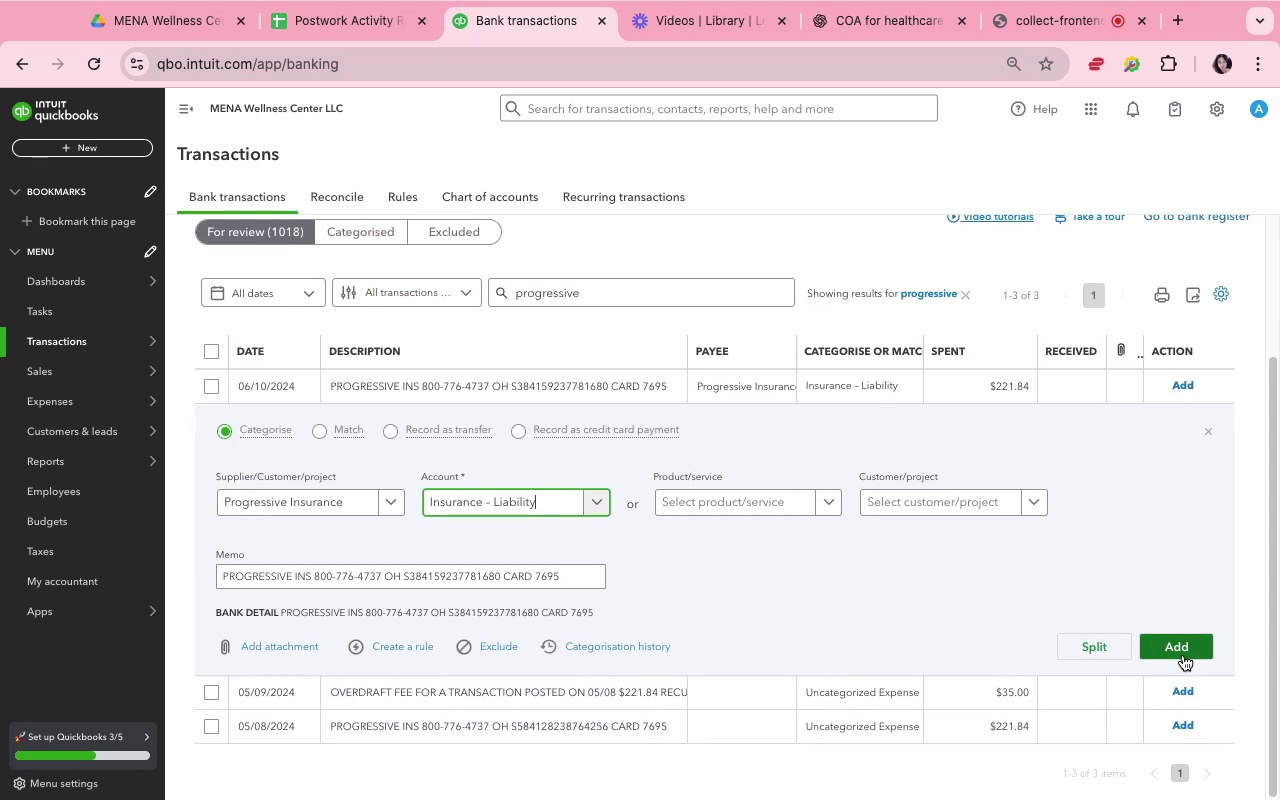 
left_click([1183, 655])
 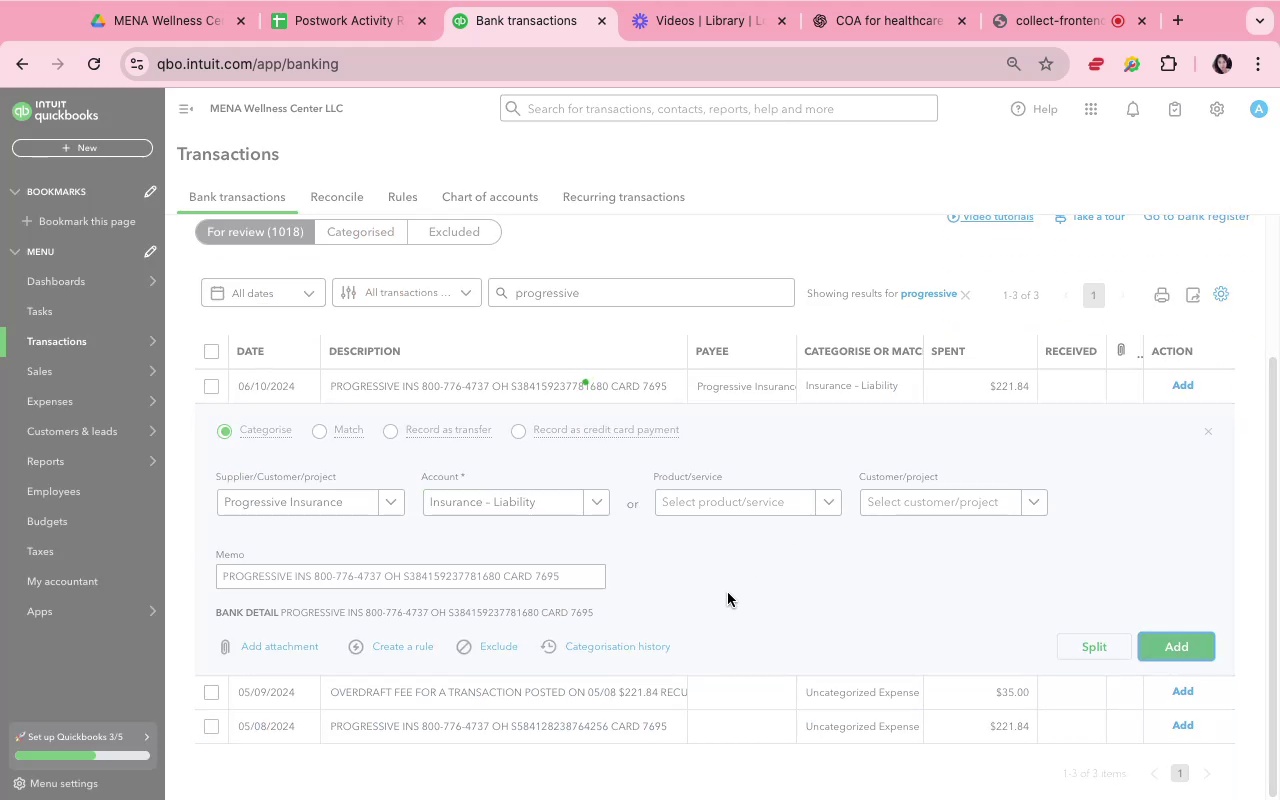 
left_click([728, 593])
 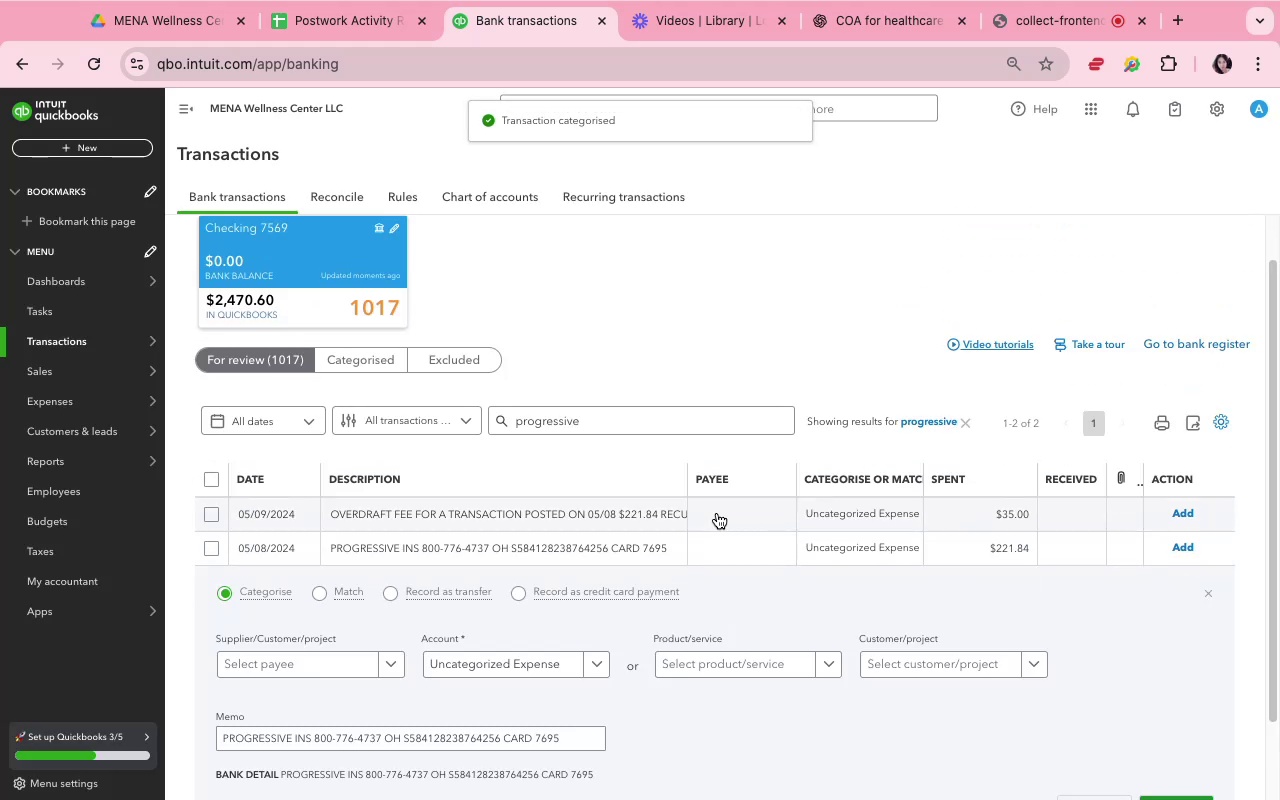 
scroll: coordinate [723, 592], scroll_direction: down, amount: 9.0
 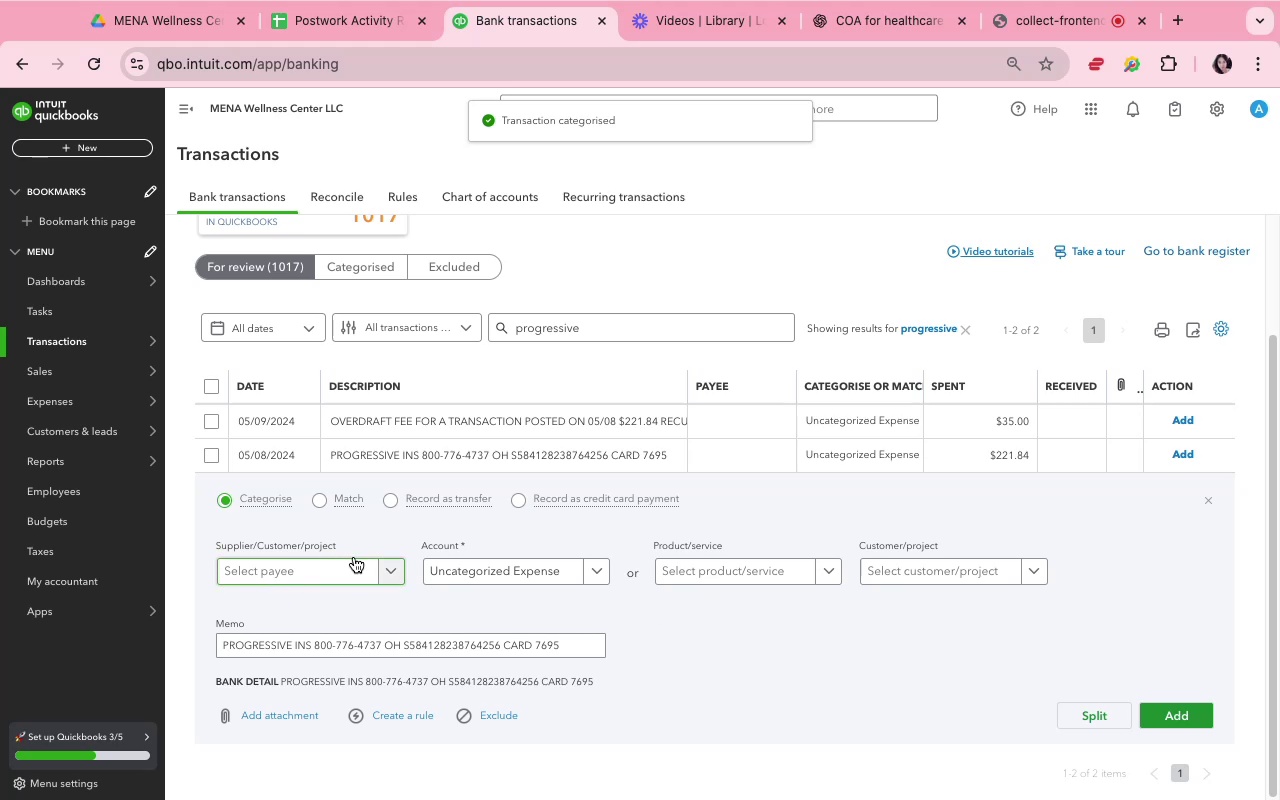 
left_click([354, 557])
 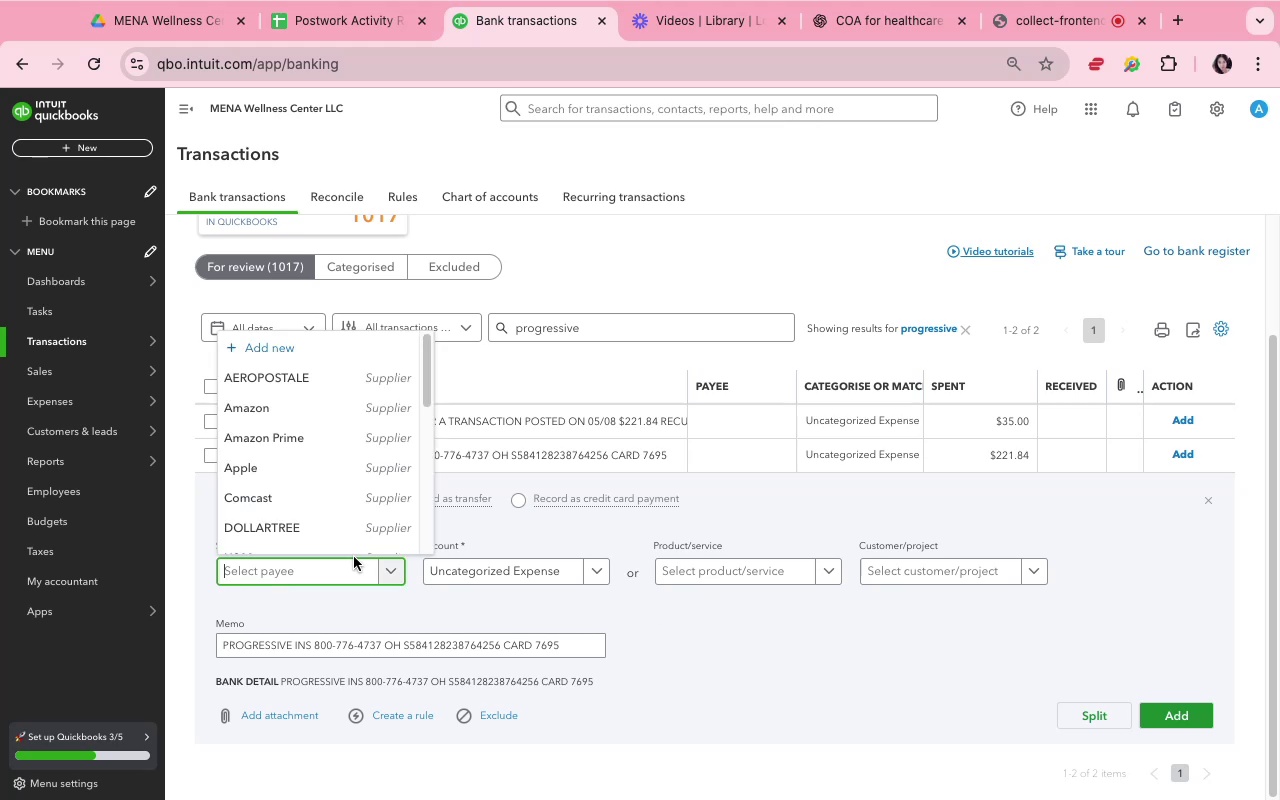 
type(prog)
 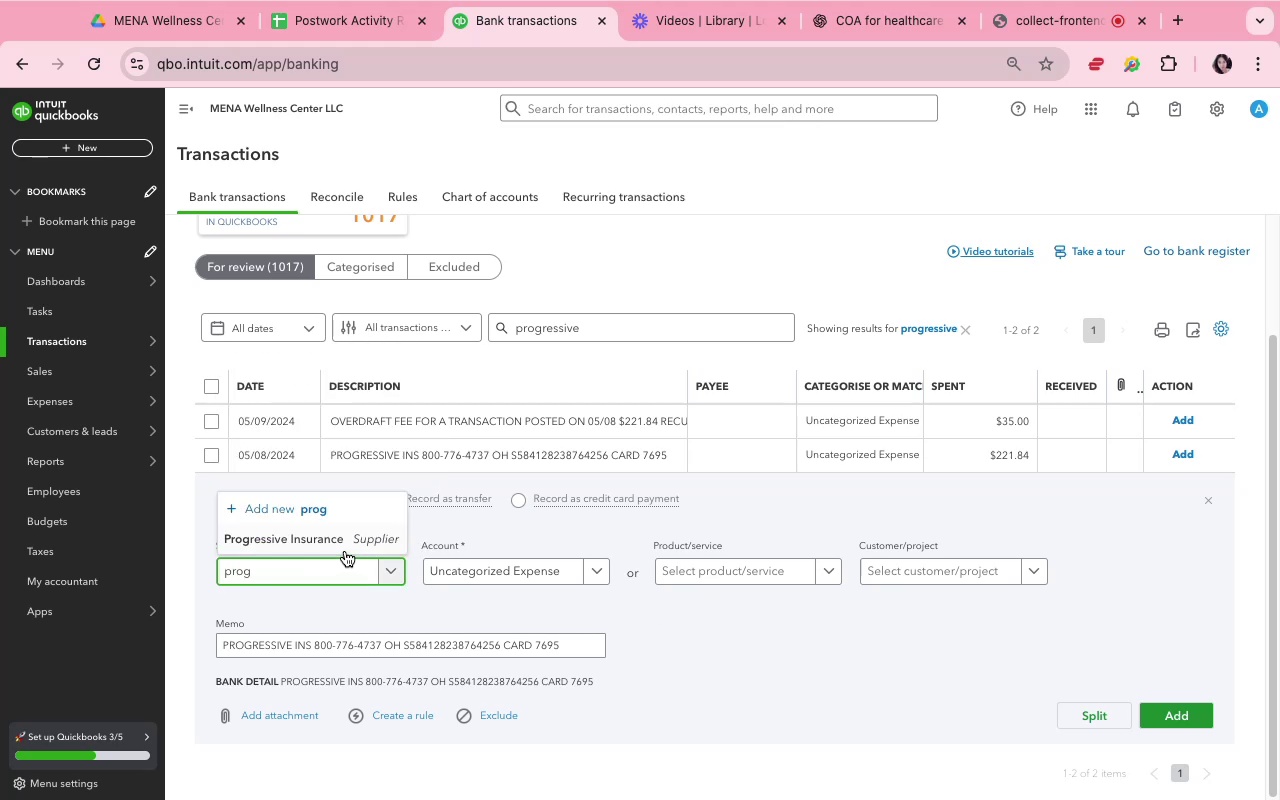 
left_click([322, 535])
 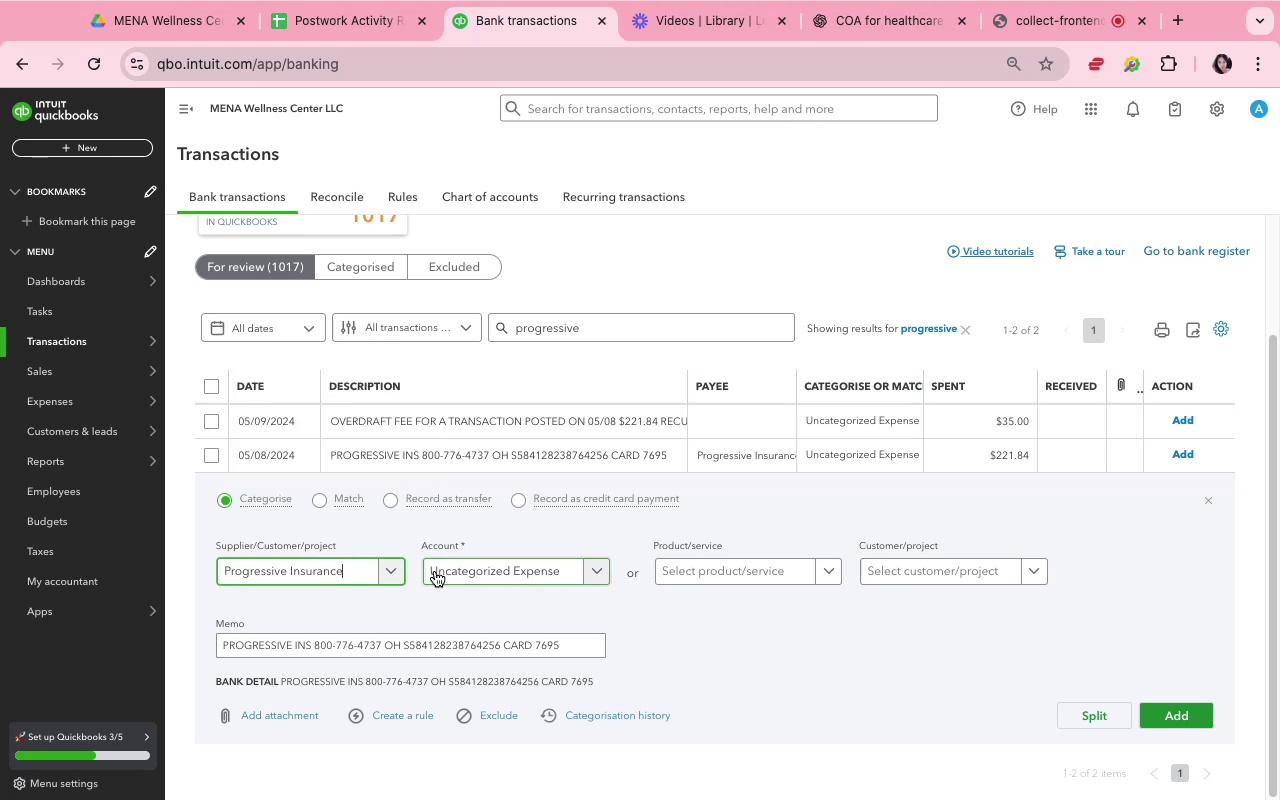 
left_click([436, 572])
 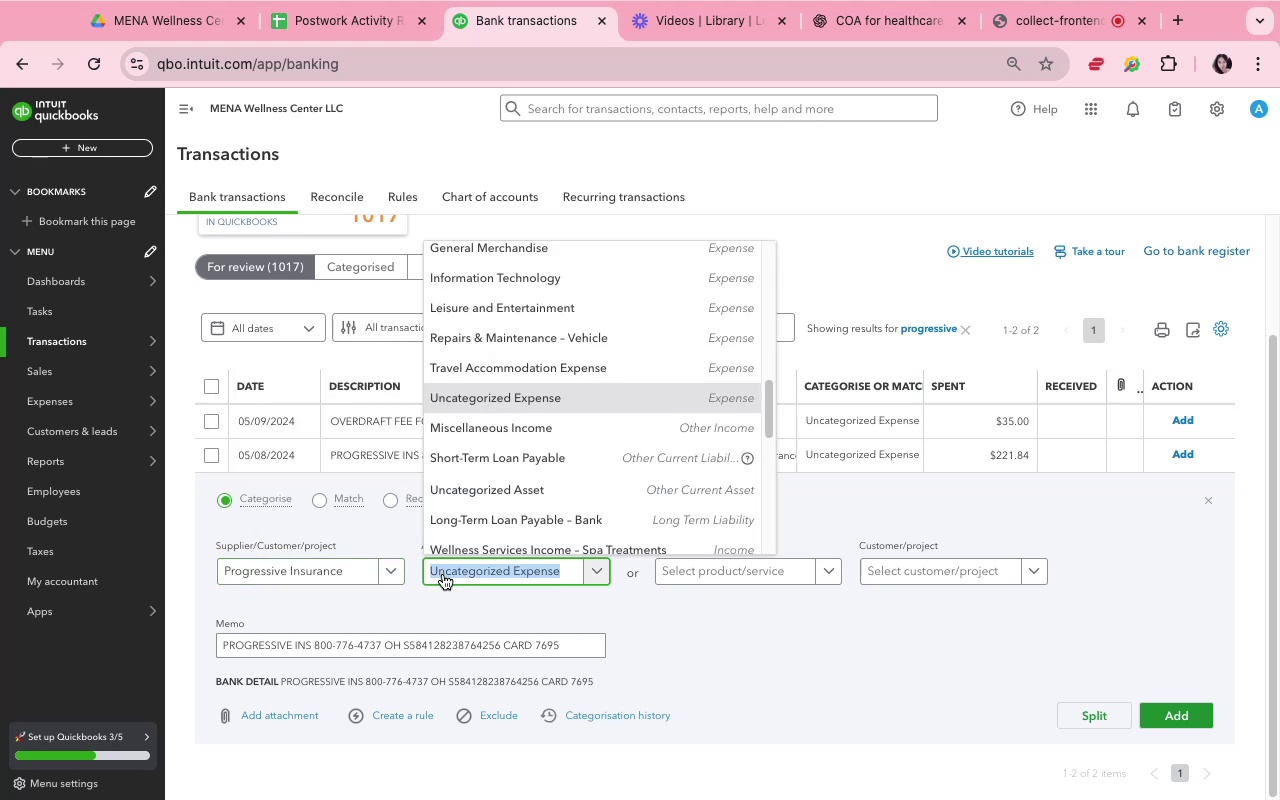 
type(insu)
 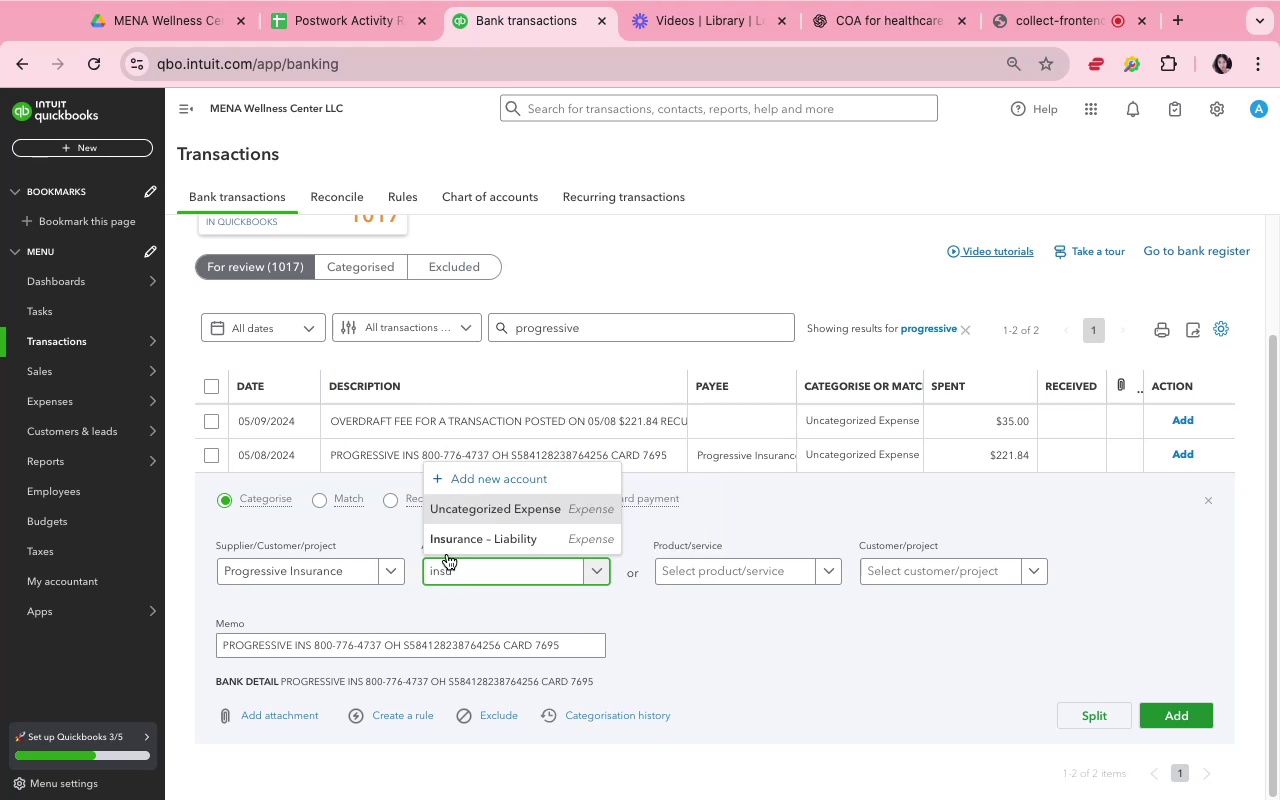 
left_click([447, 547])
 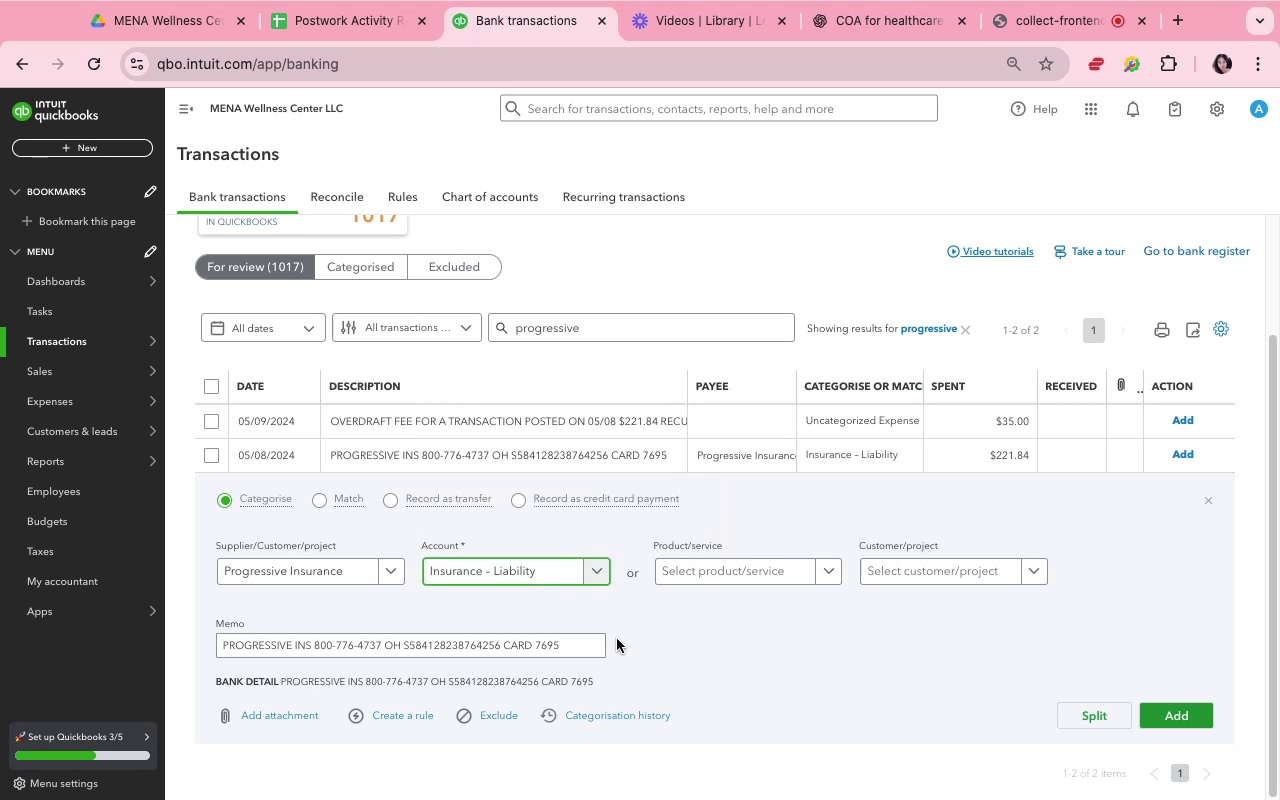 
left_click([617, 639])
 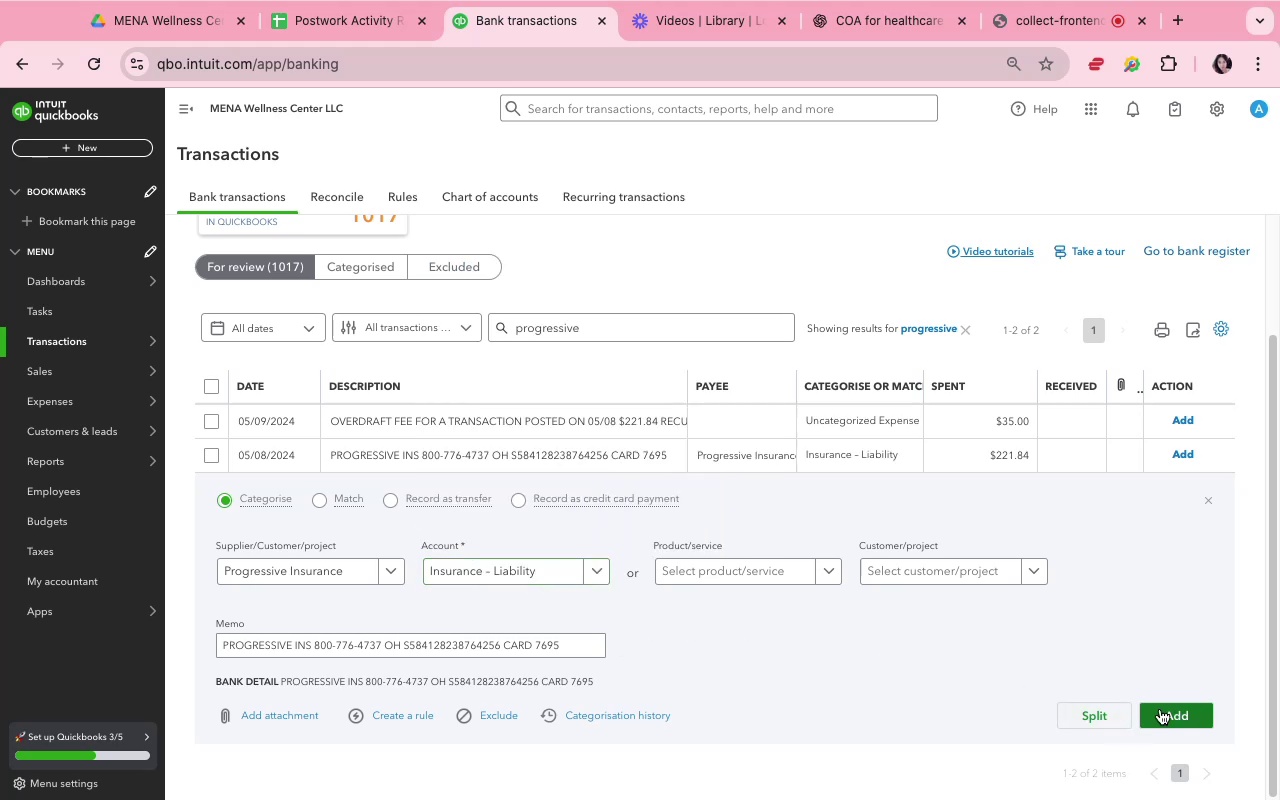 
left_click([1160, 709])
 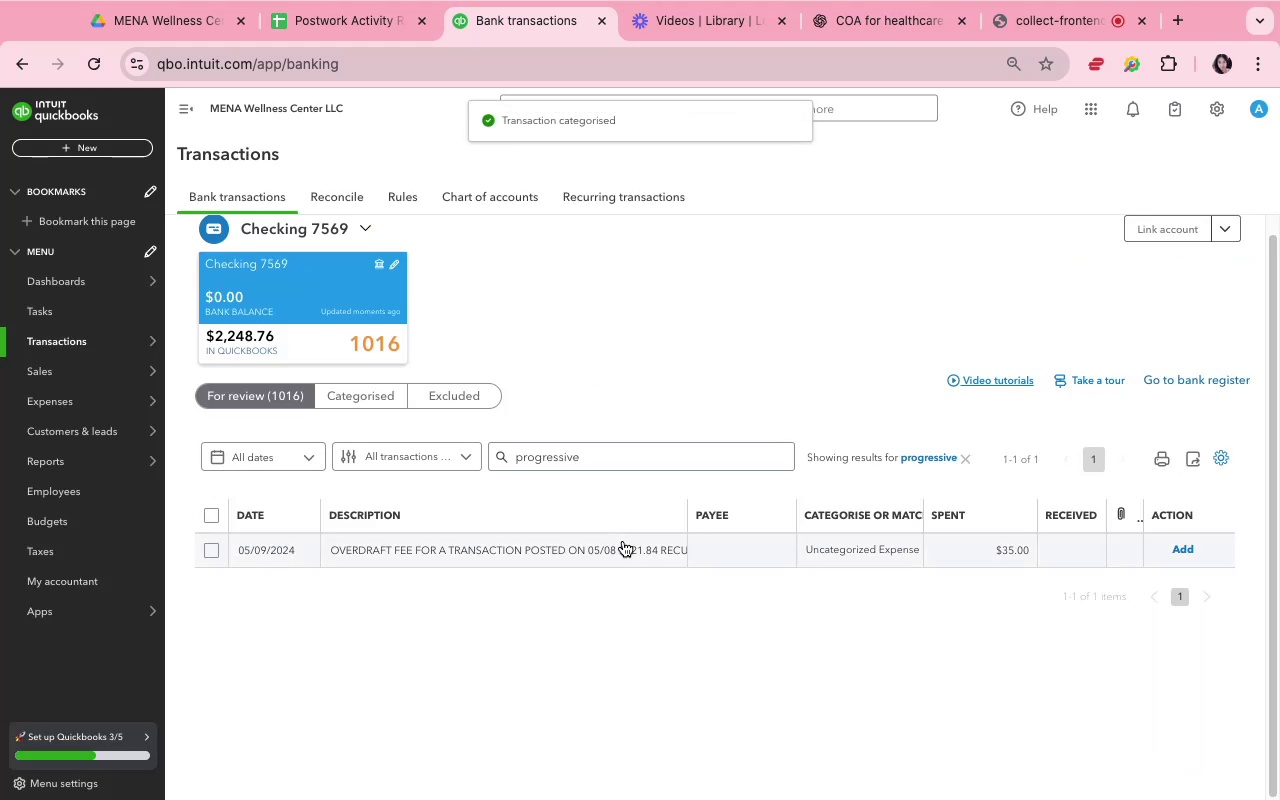 
left_click([624, 545])
 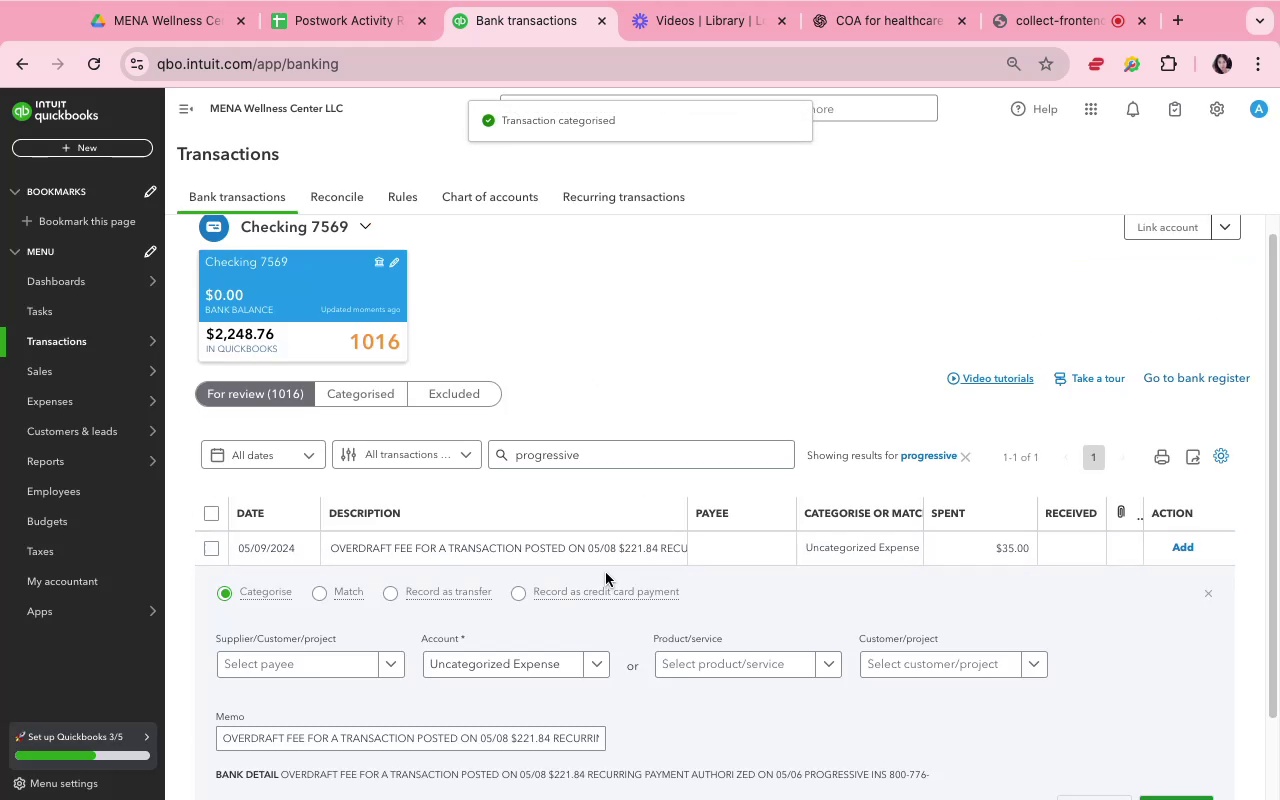 
scroll: coordinate [479, 662], scroll_direction: down, amount: 6.0
 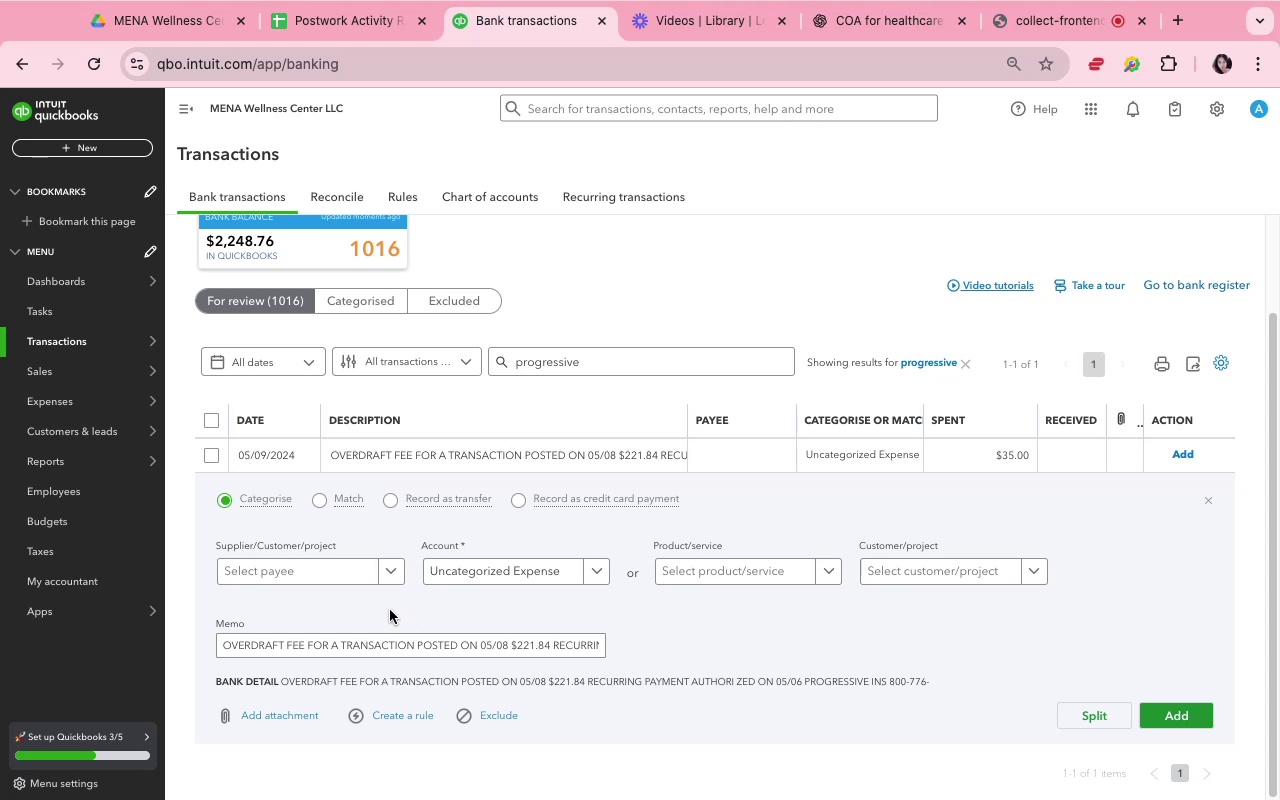 
wait(11.76)
 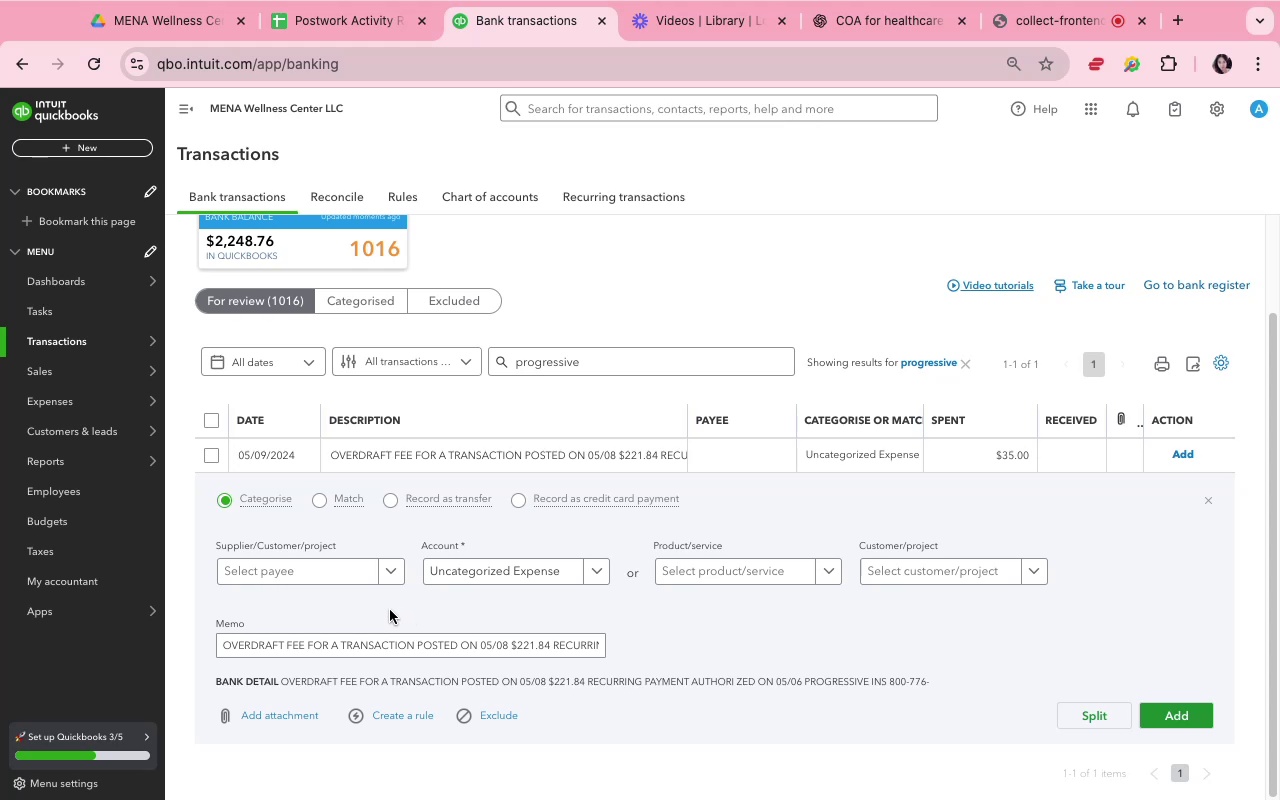 
left_click([332, 576])
 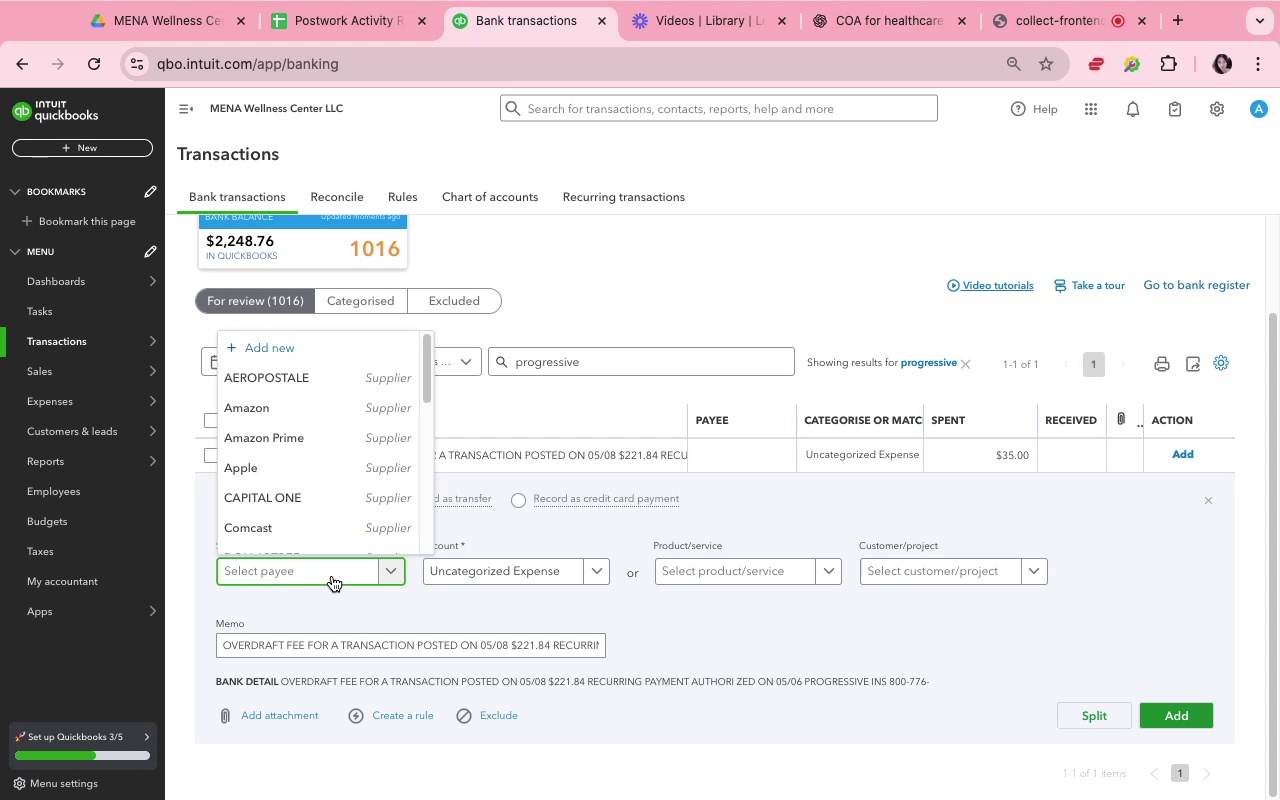 
type(Prog)
 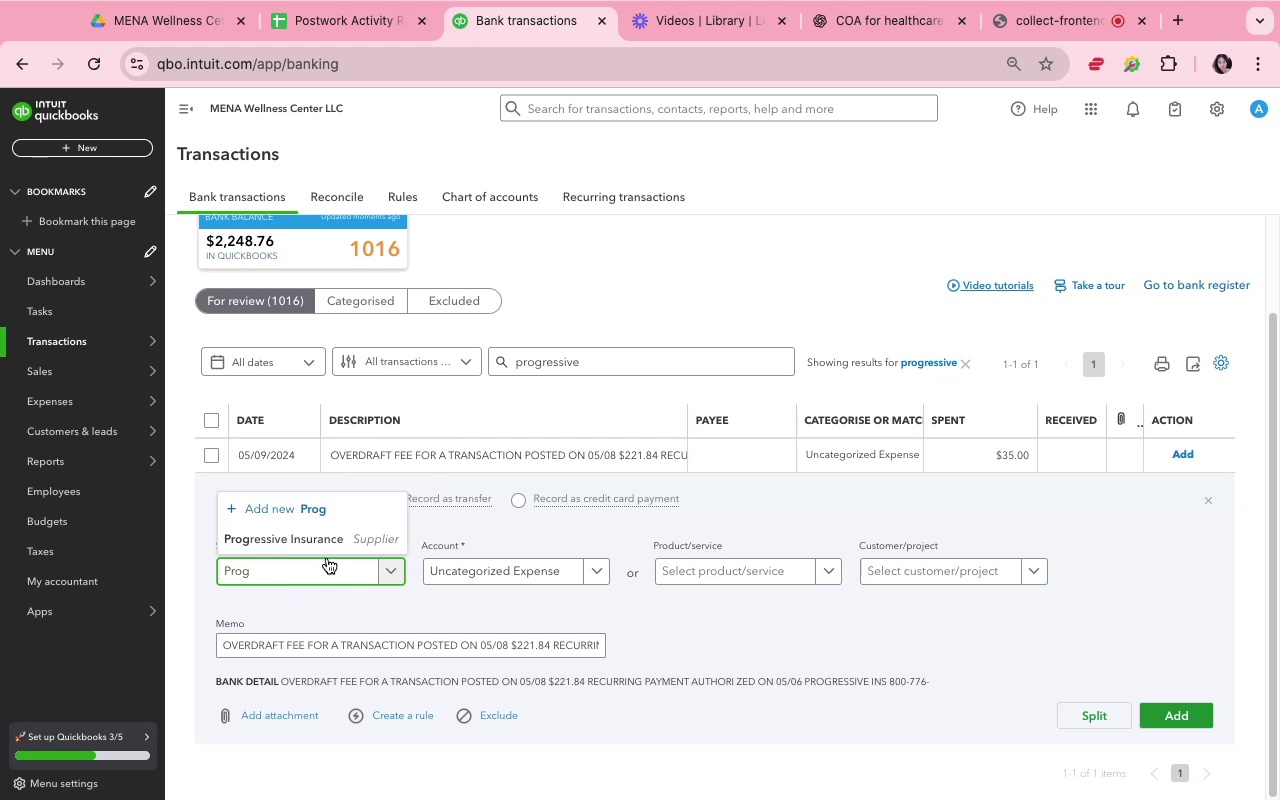 
left_click([327, 547])
 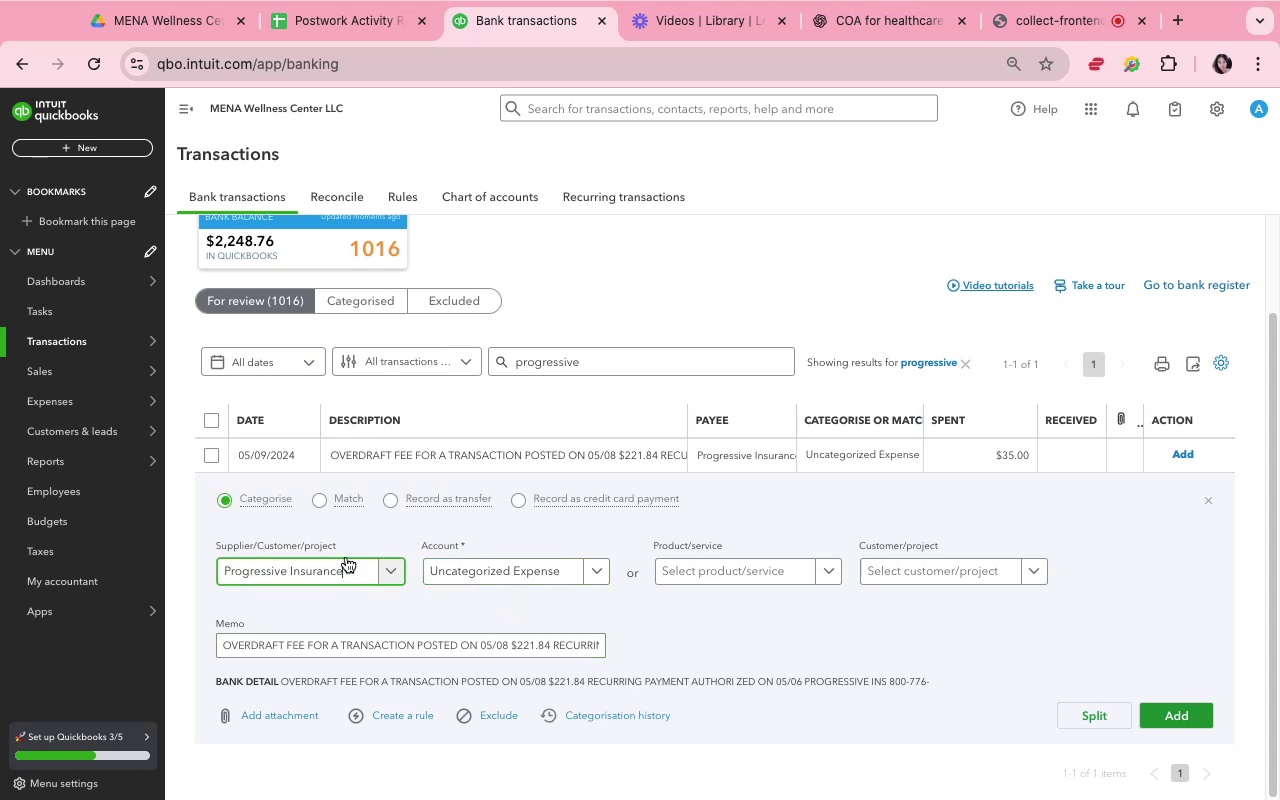 
left_click([348, 561])
 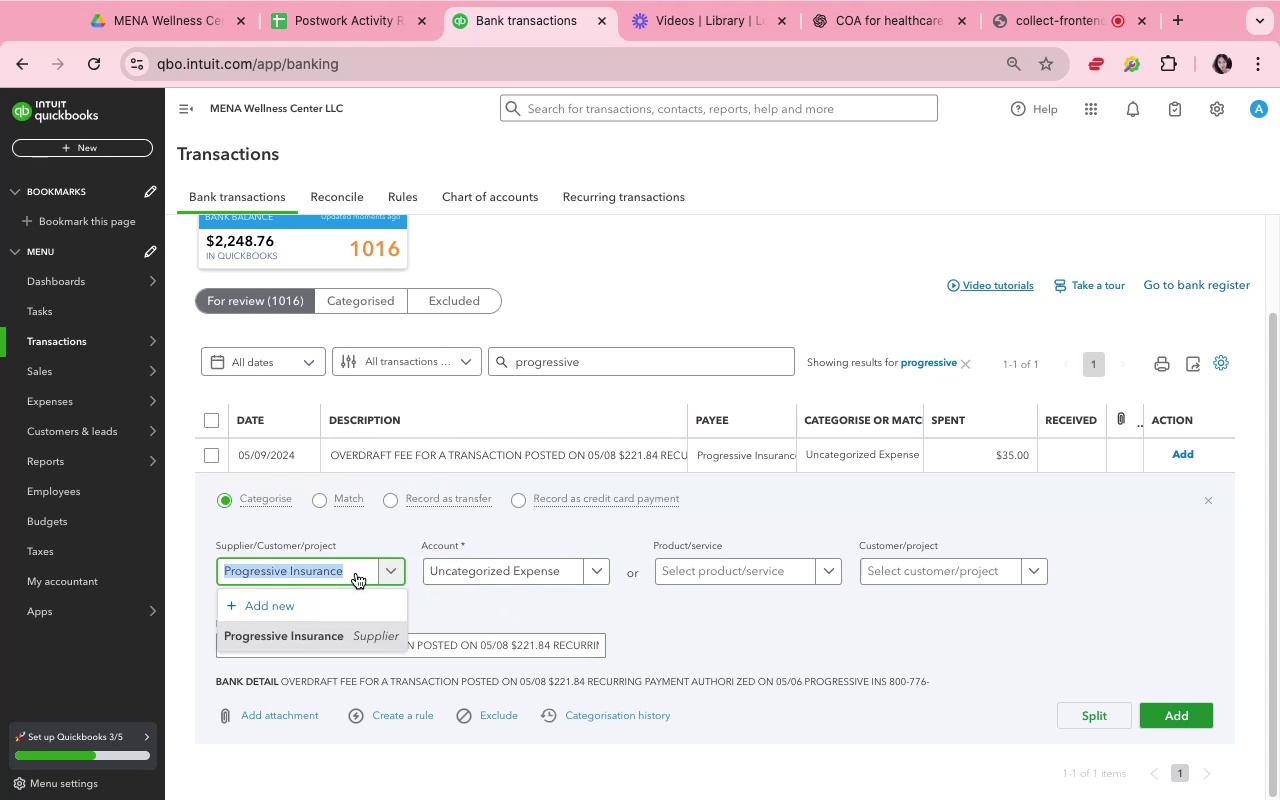 
type(Bank)
 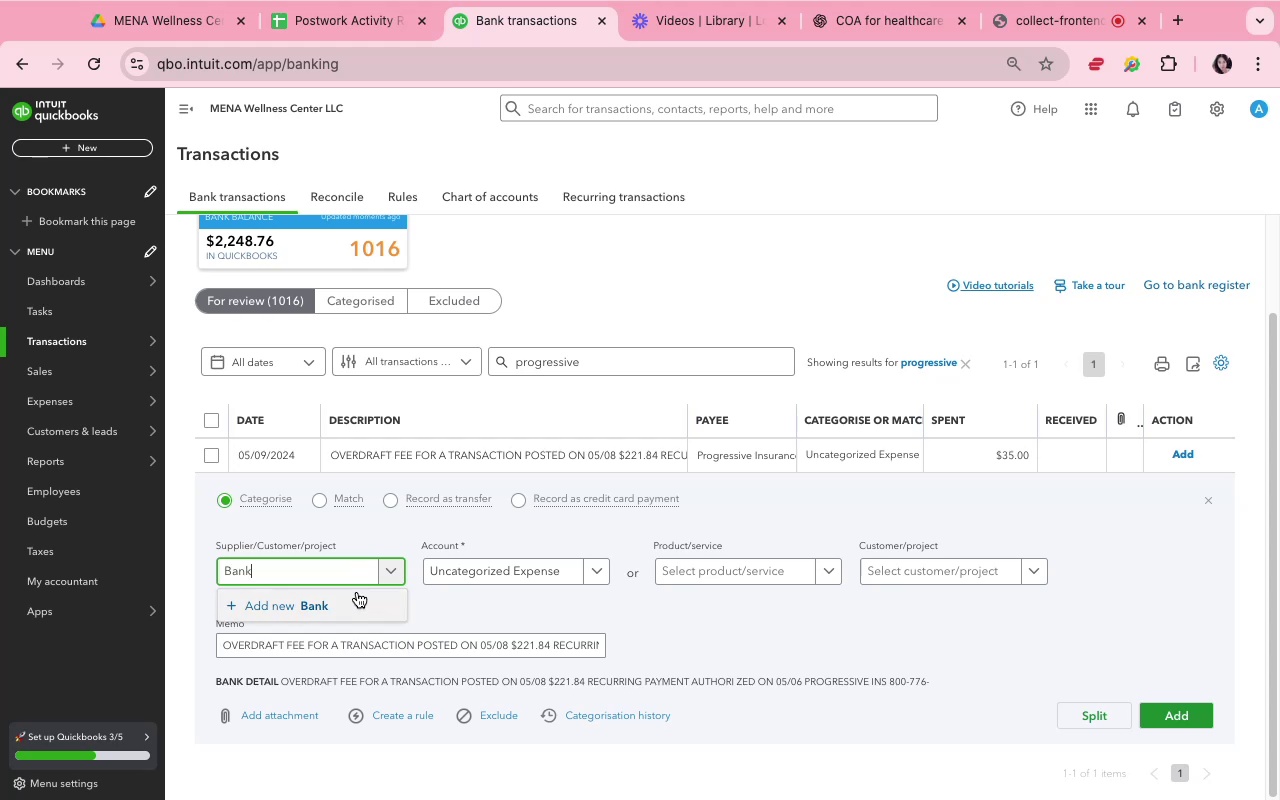 
wait(5.58)
 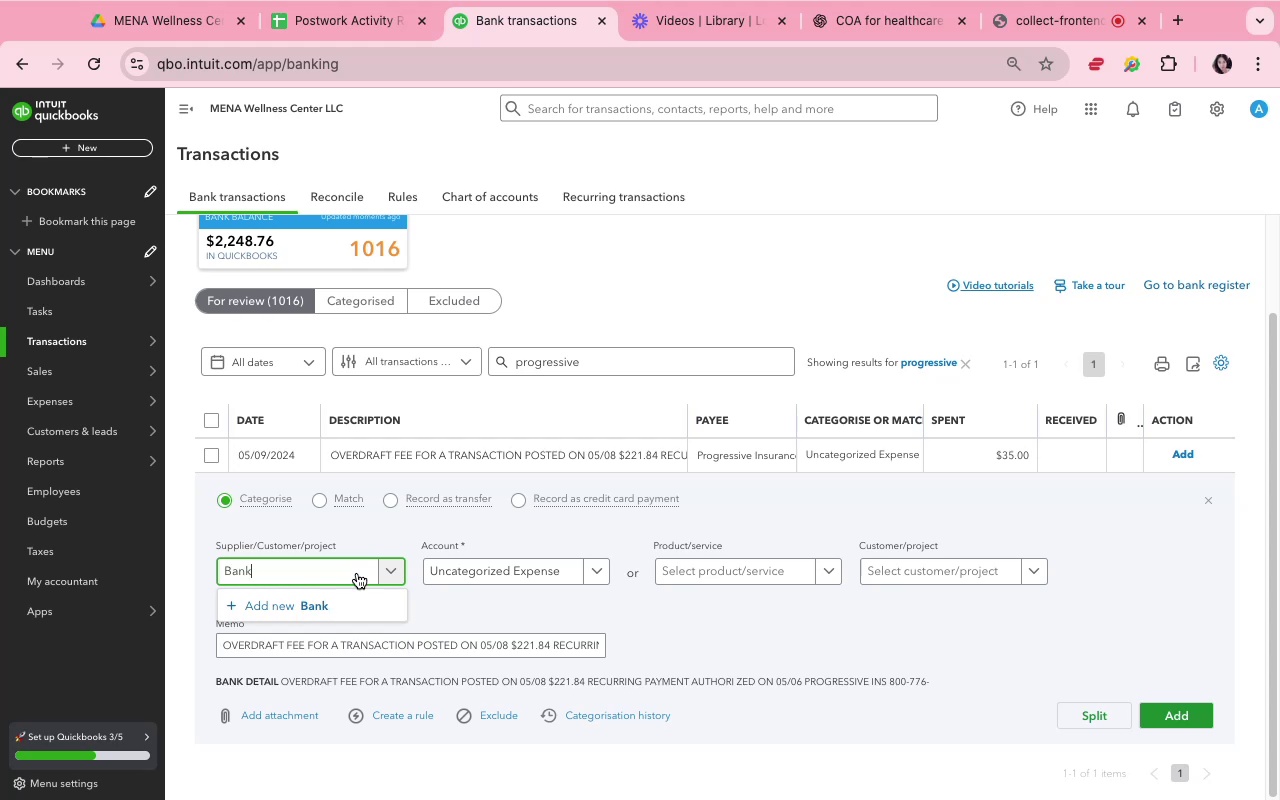 
left_click([359, 601])
 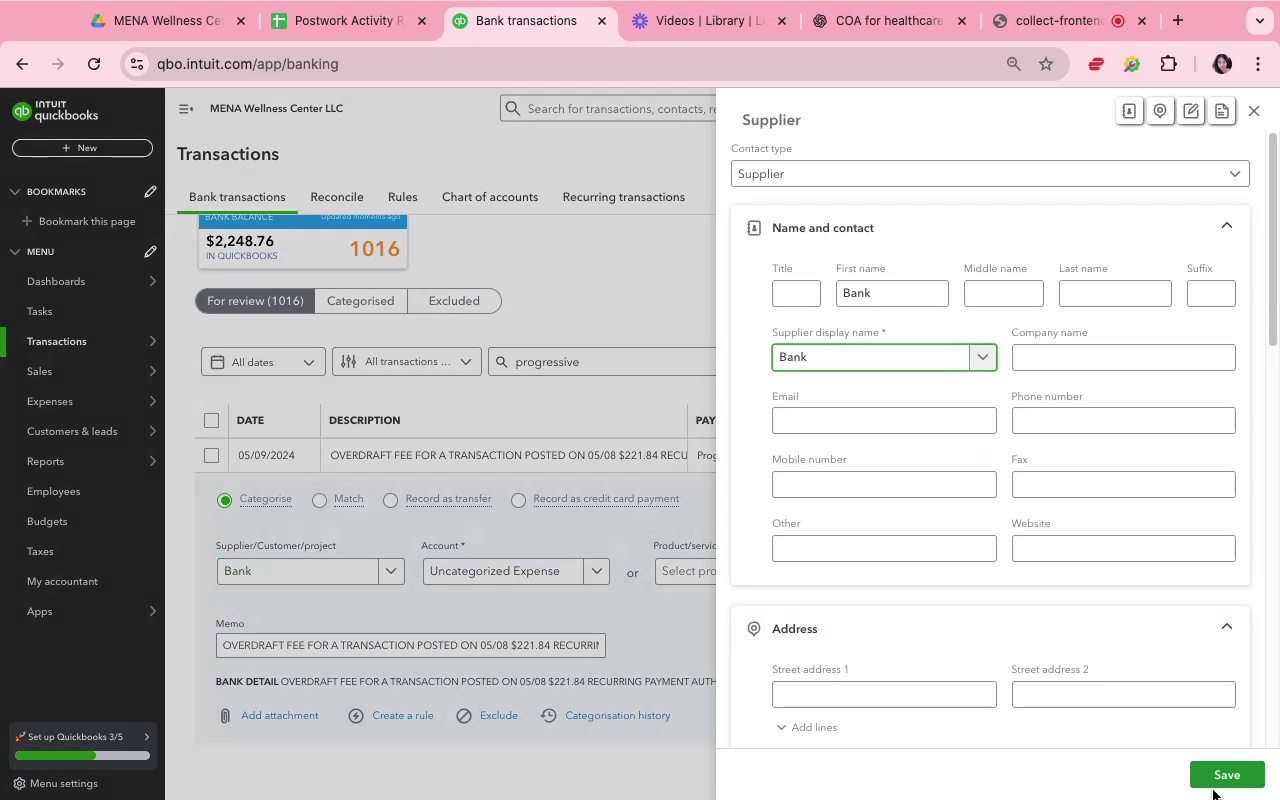 
left_click([1213, 784])
 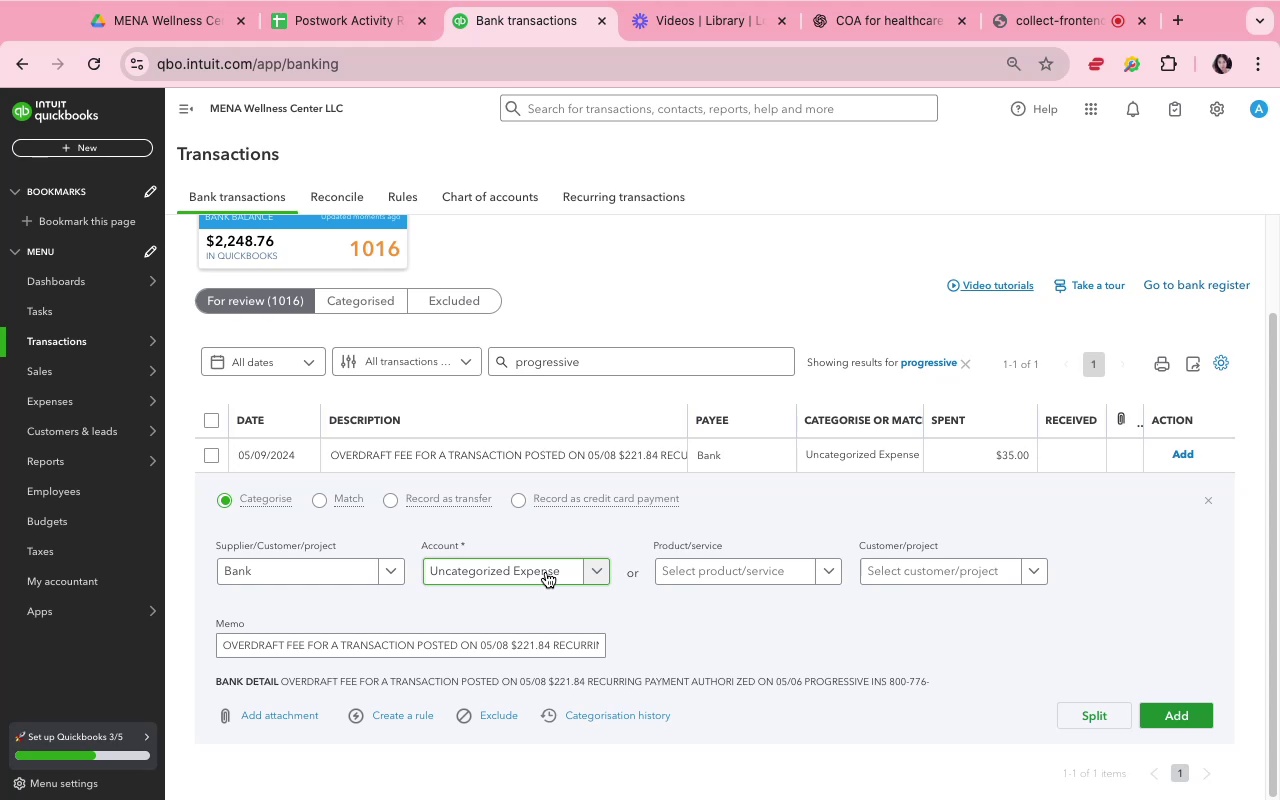 
left_click([546, 572])
 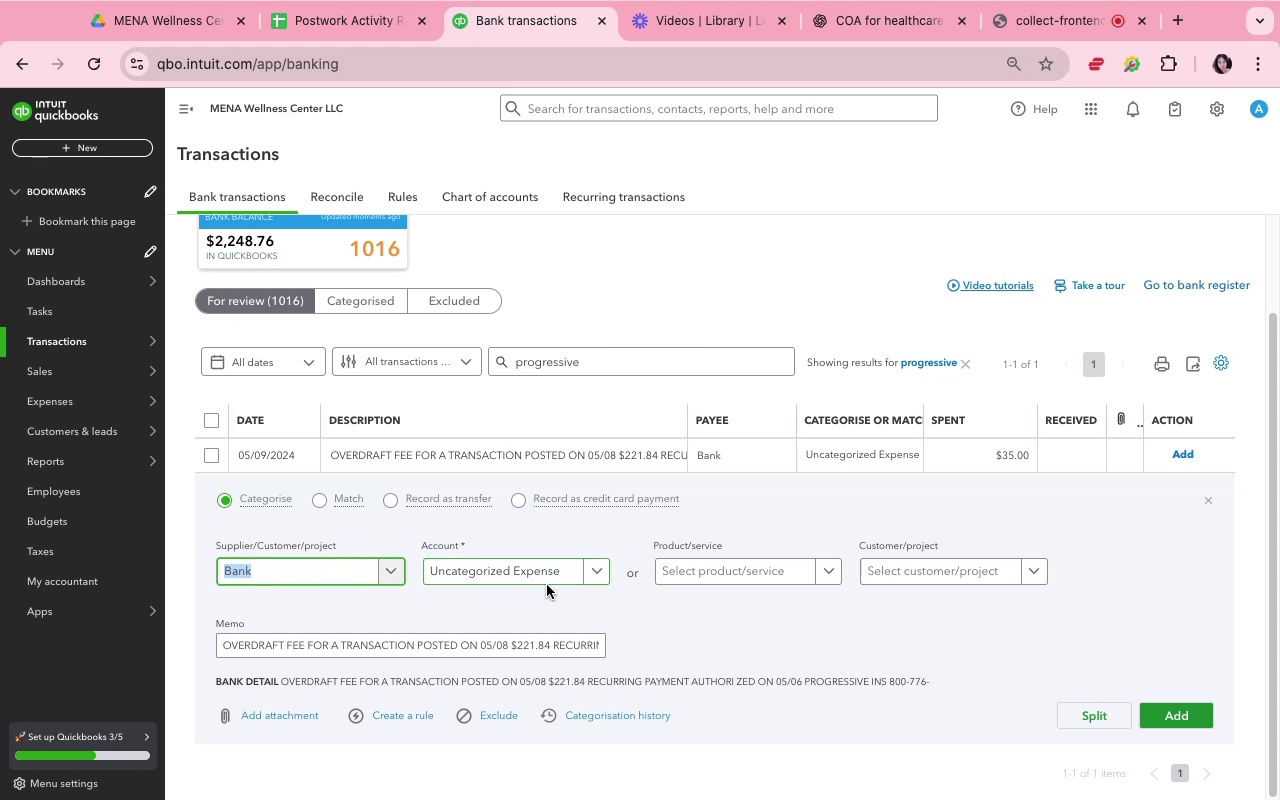 
left_click([547, 585])
 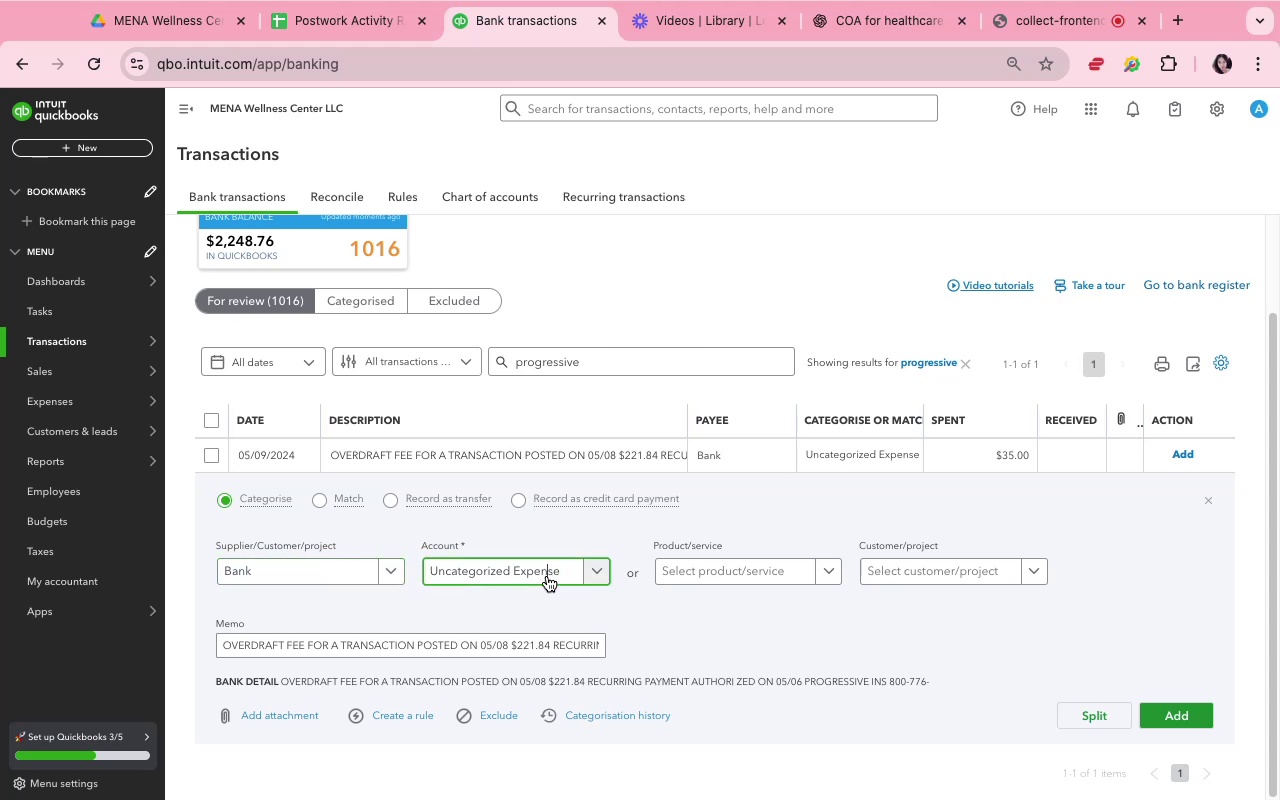 
left_click([547, 576])
 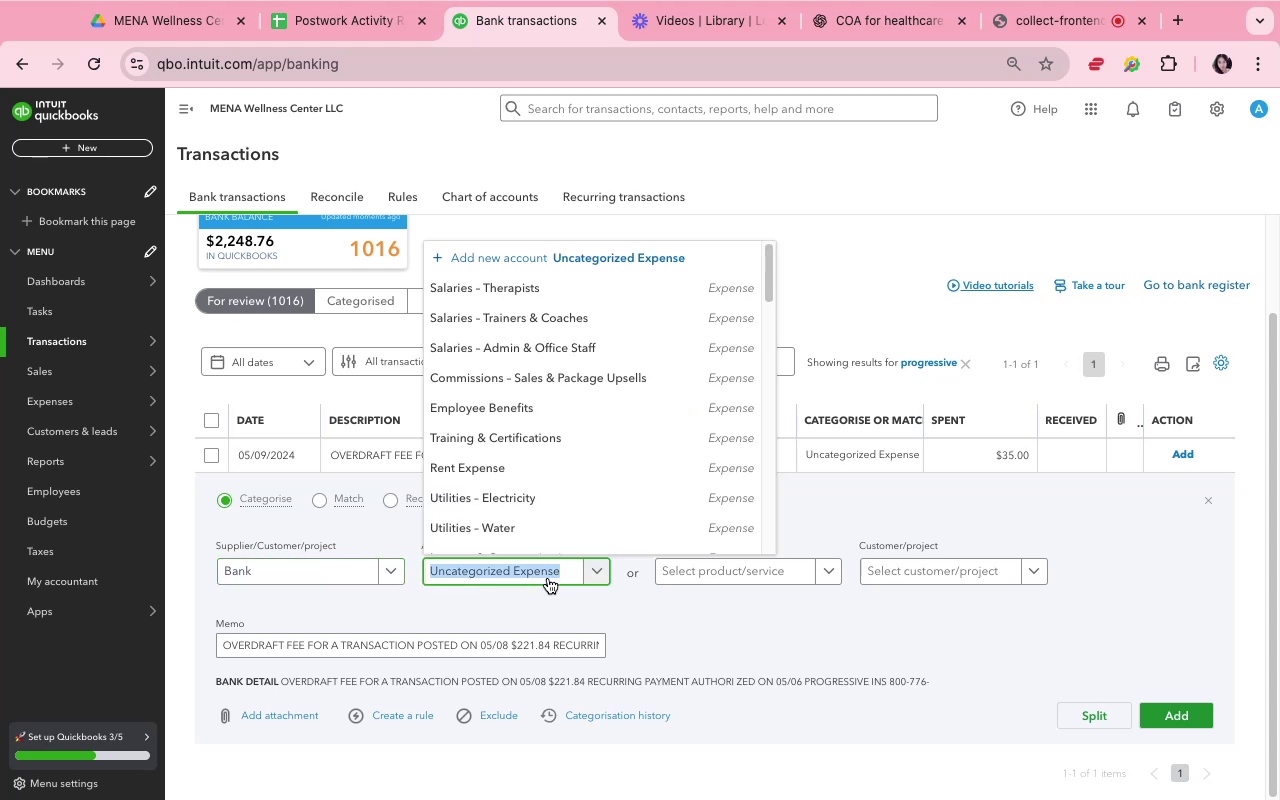 
type(Bank)
 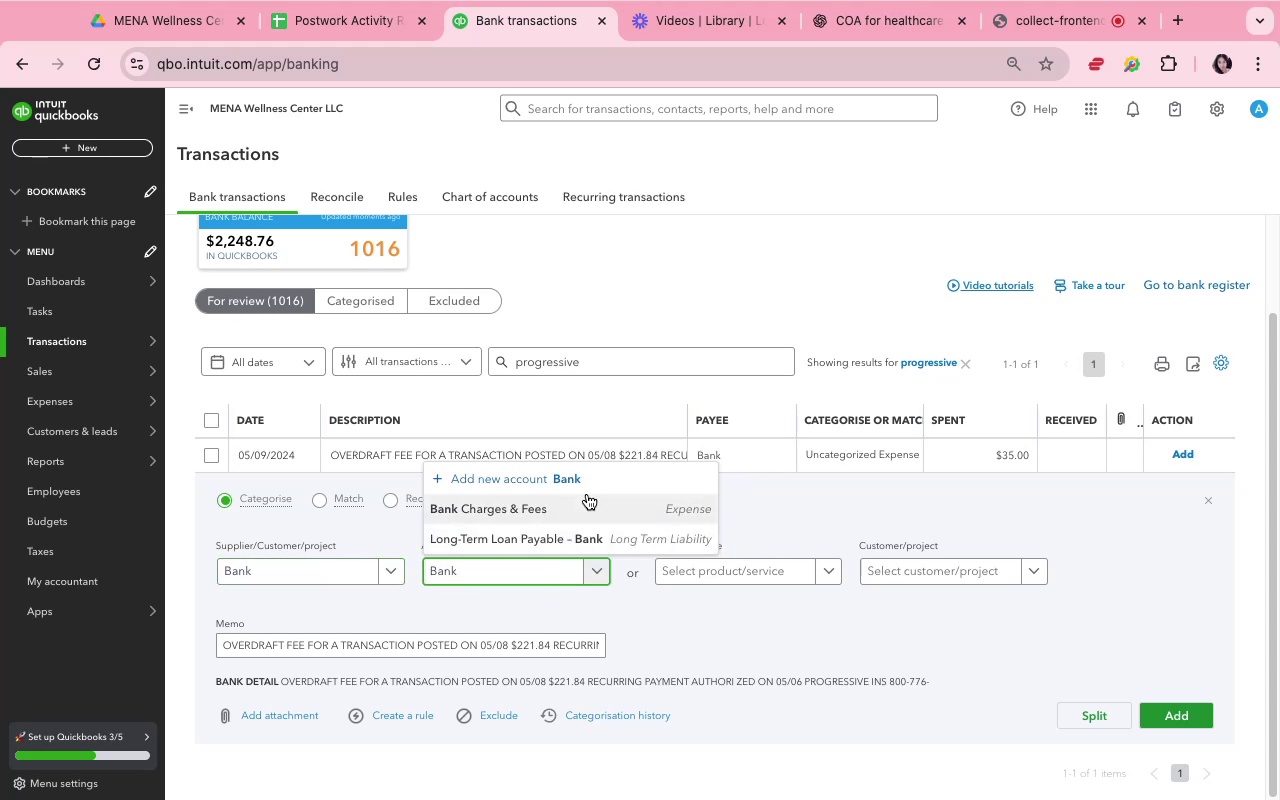 
left_click([587, 494])
 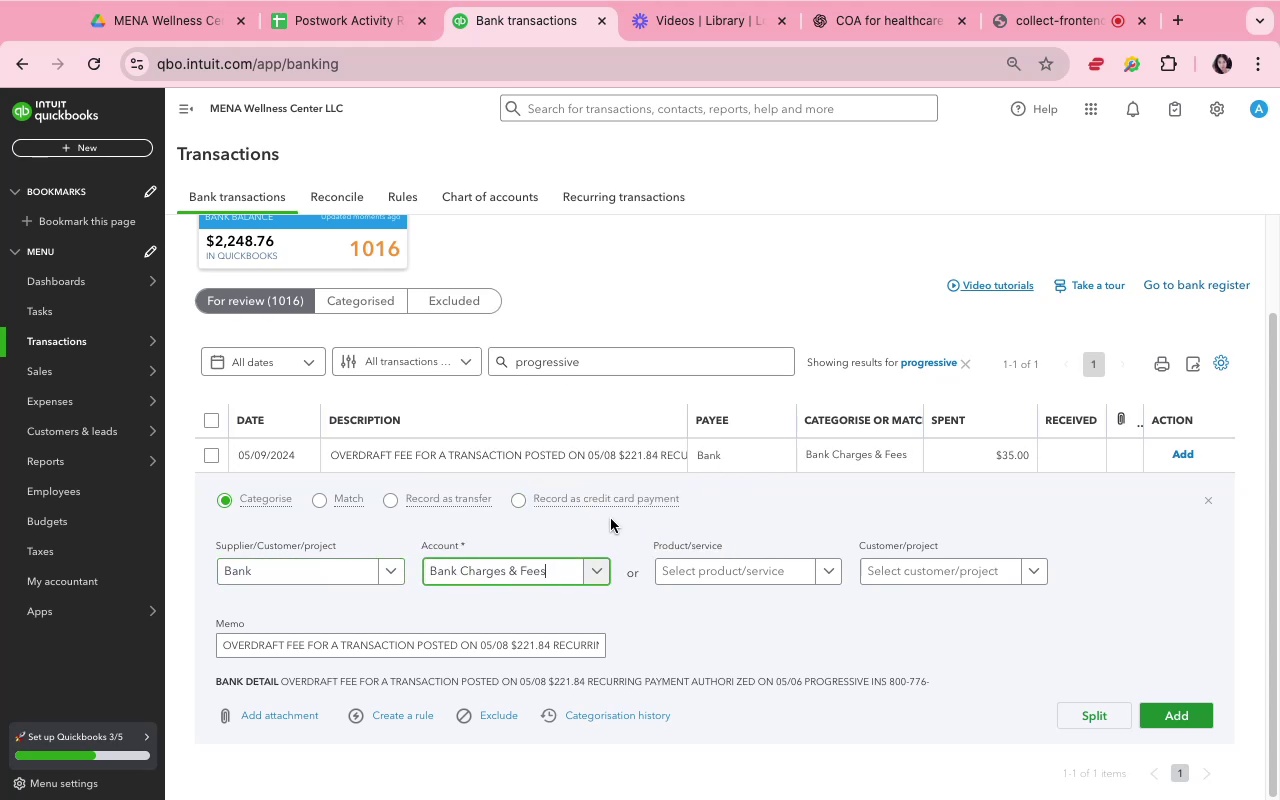 
left_click([611, 519])
 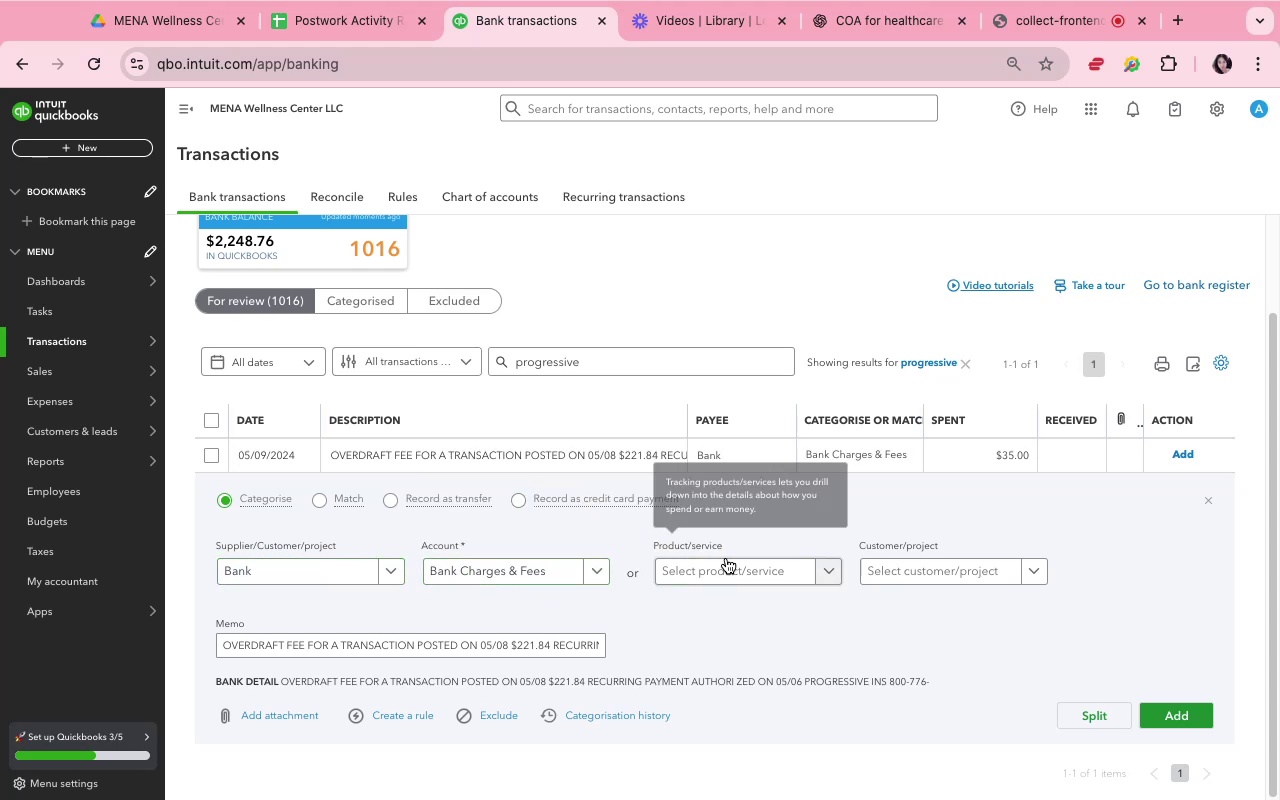 
scroll: coordinate [732, 558], scroll_direction: up, amount: 47.0
 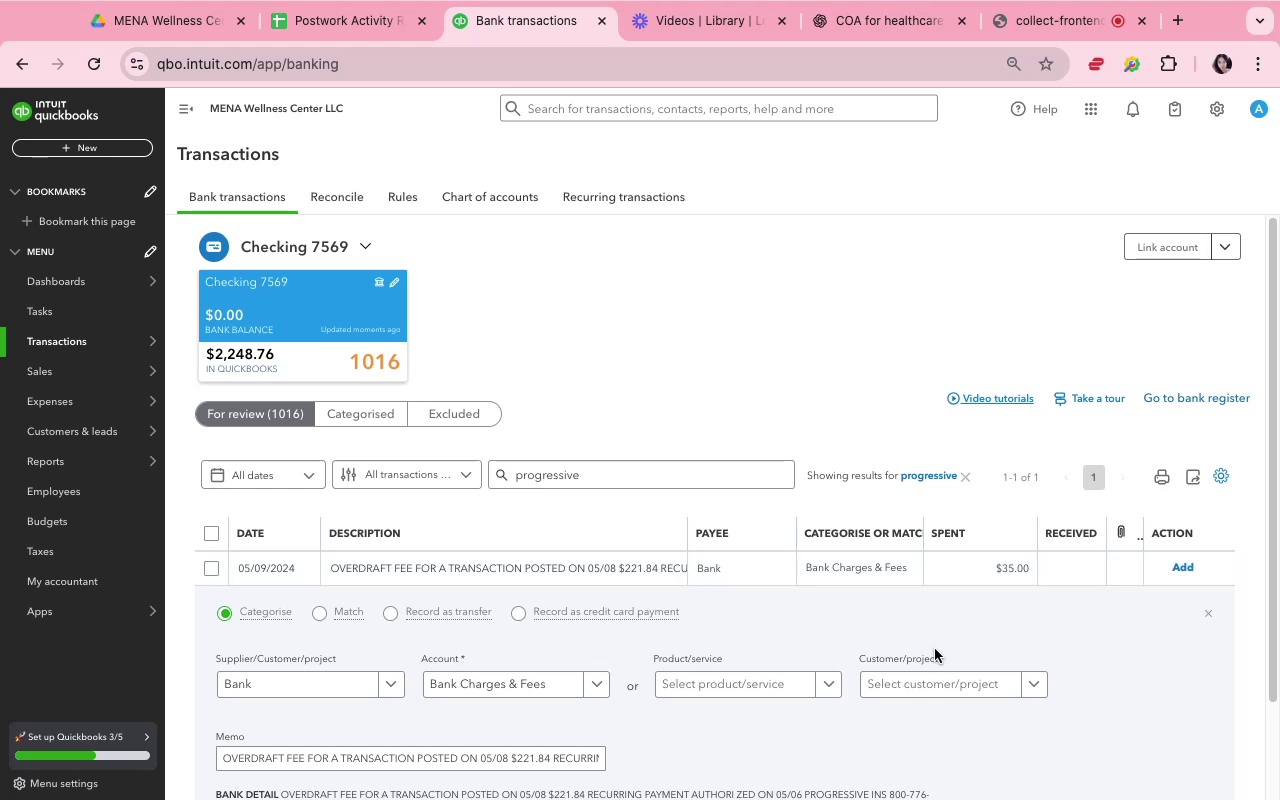 
scroll: coordinate [933, 619], scroll_direction: down, amount: 20.0
 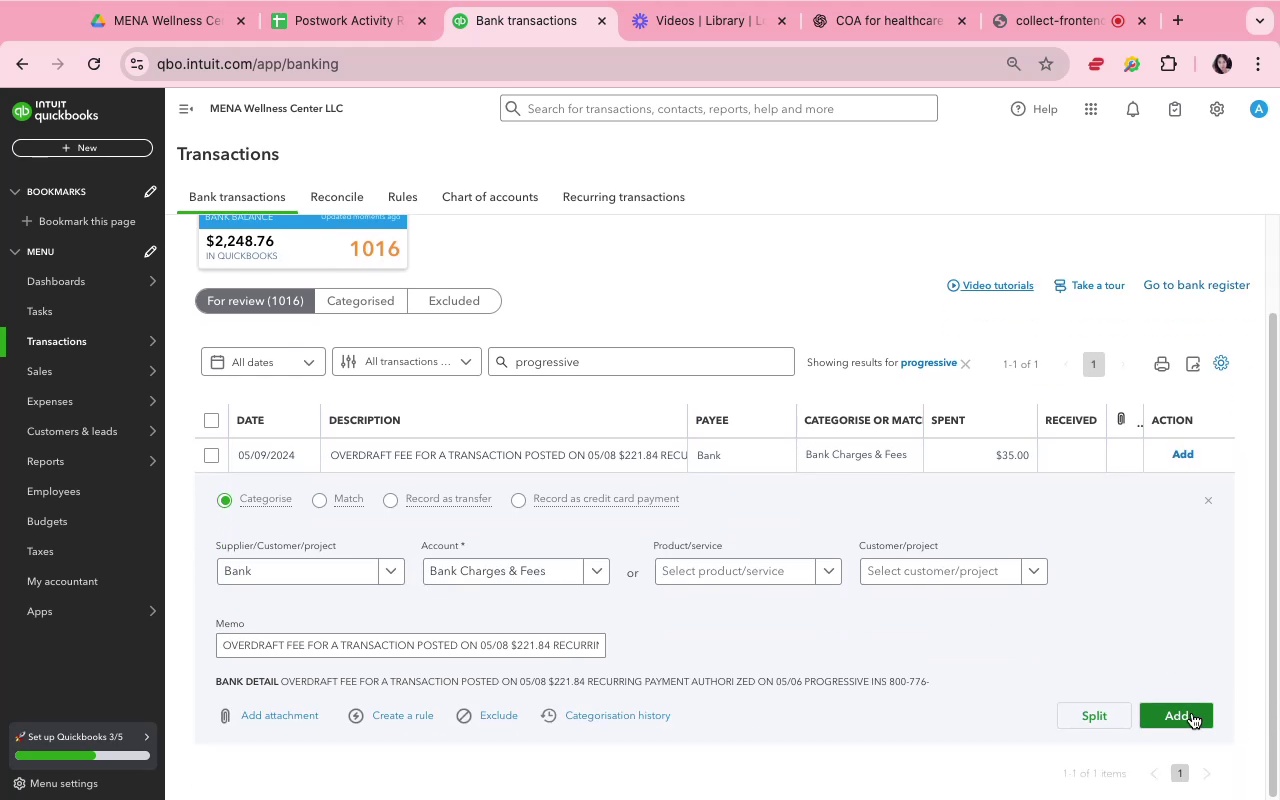 
left_click([1191, 712])
 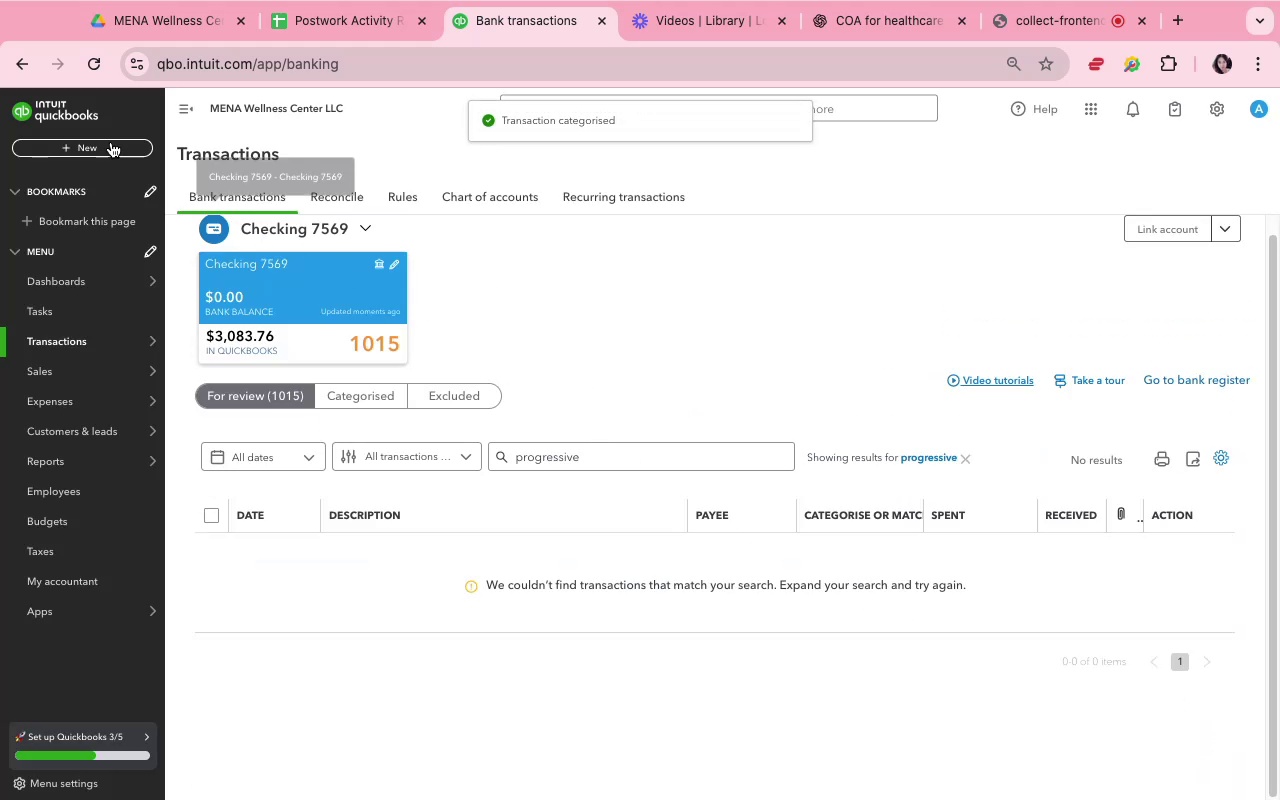 
wait(5.51)
 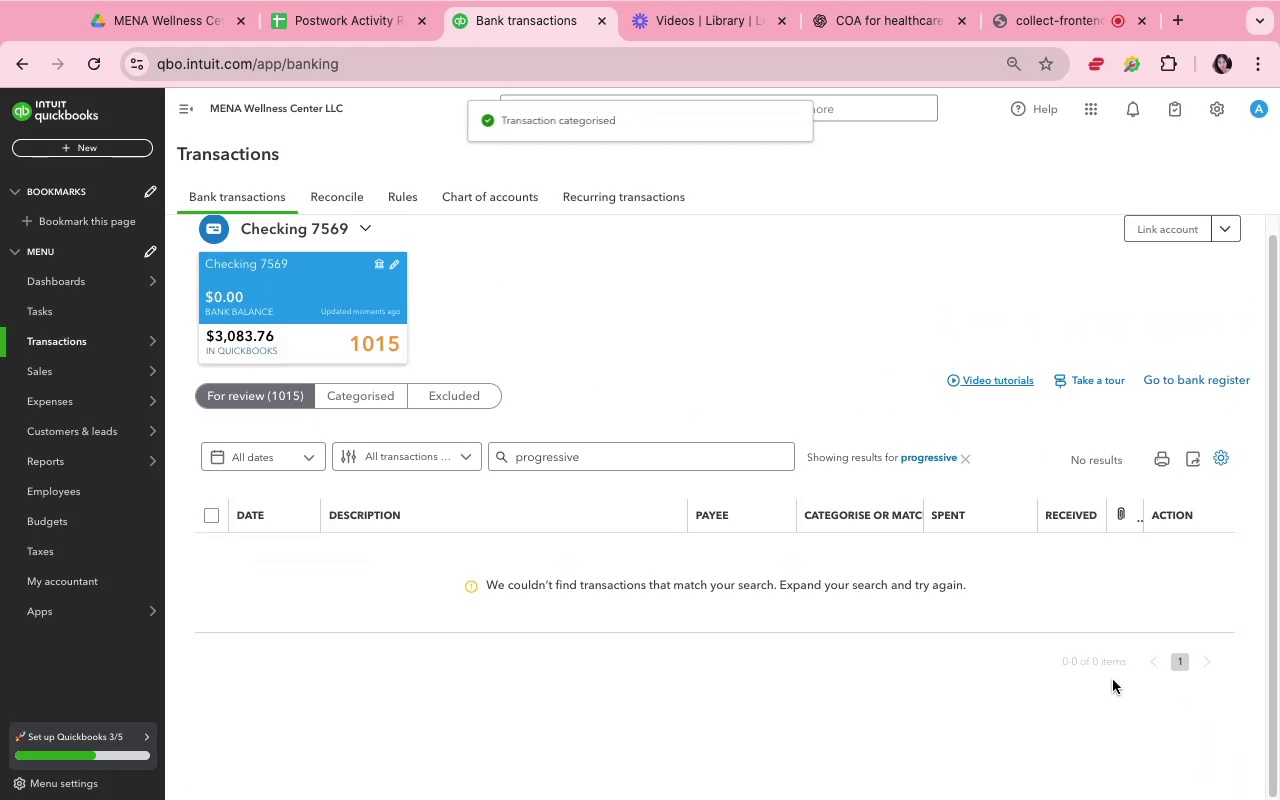 
left_click([101, 57])
 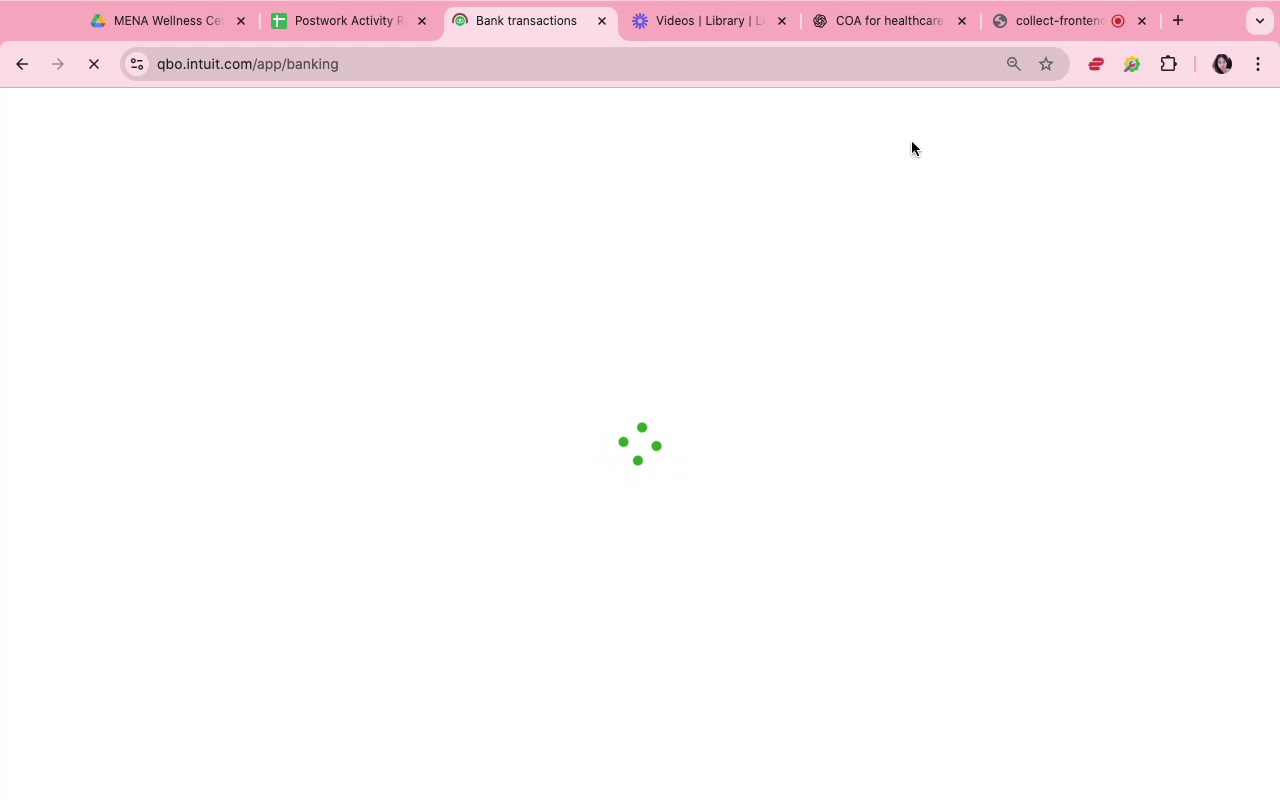 
wait(27.59)
 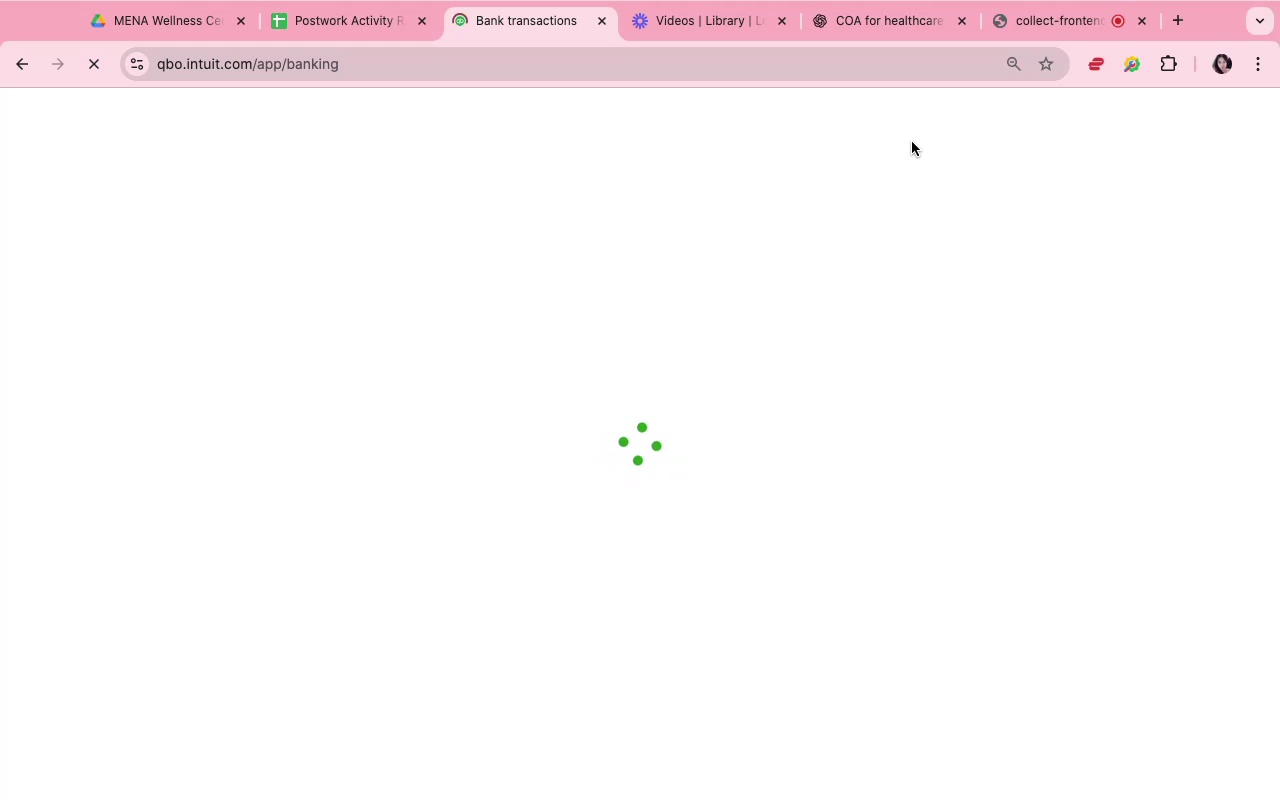 
left_click([1213, 113])
 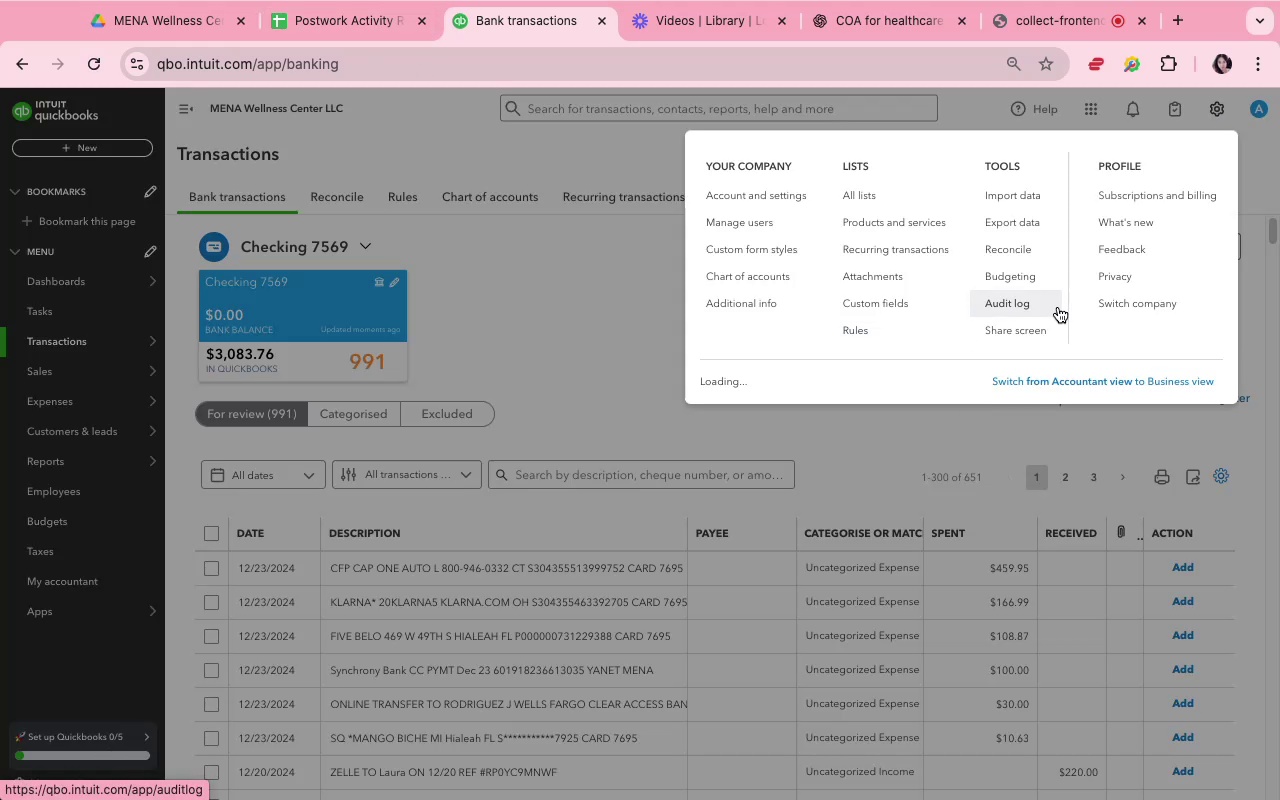 